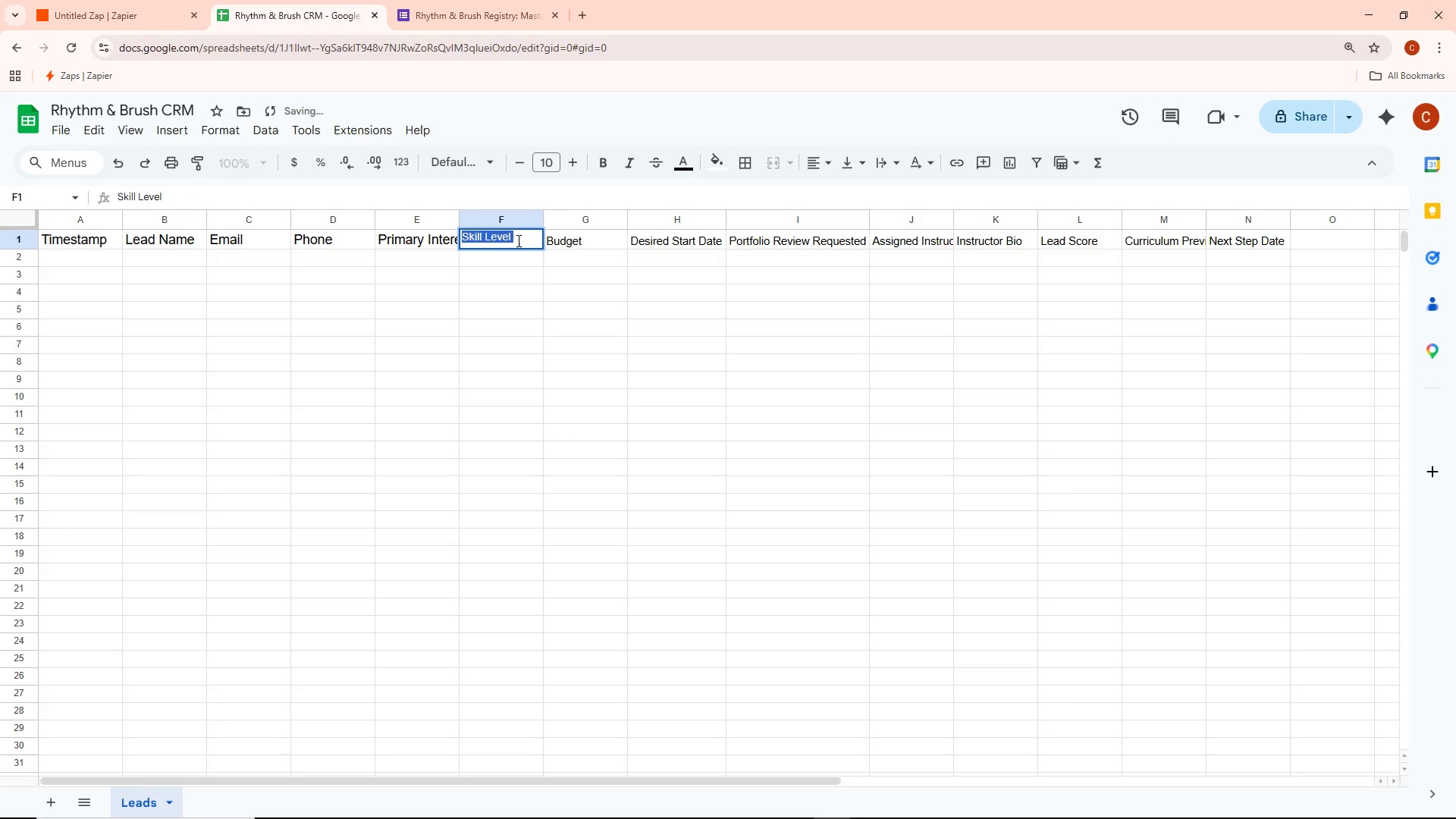 
key(Control+A)
 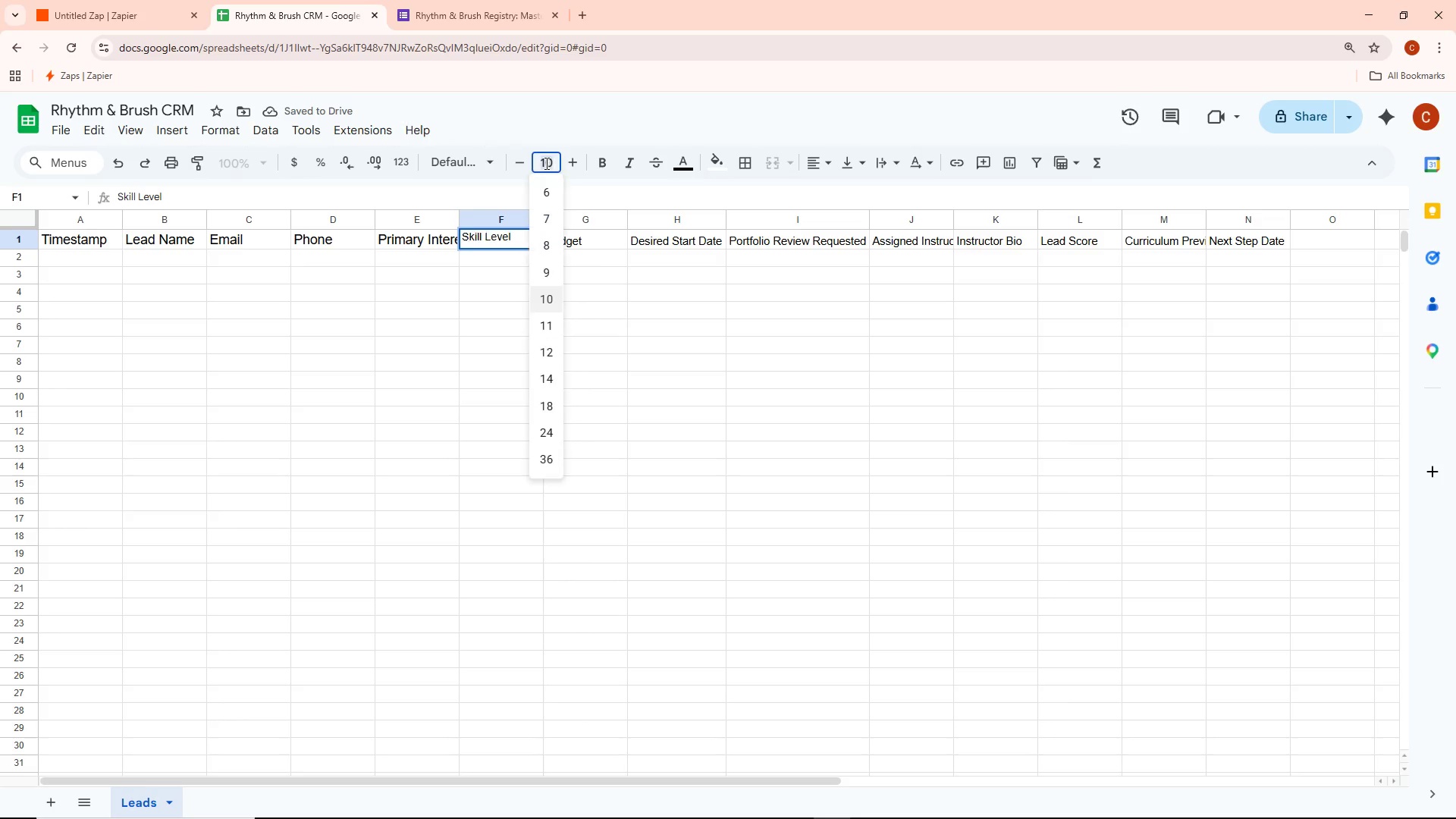 
left_click([551, 353])
 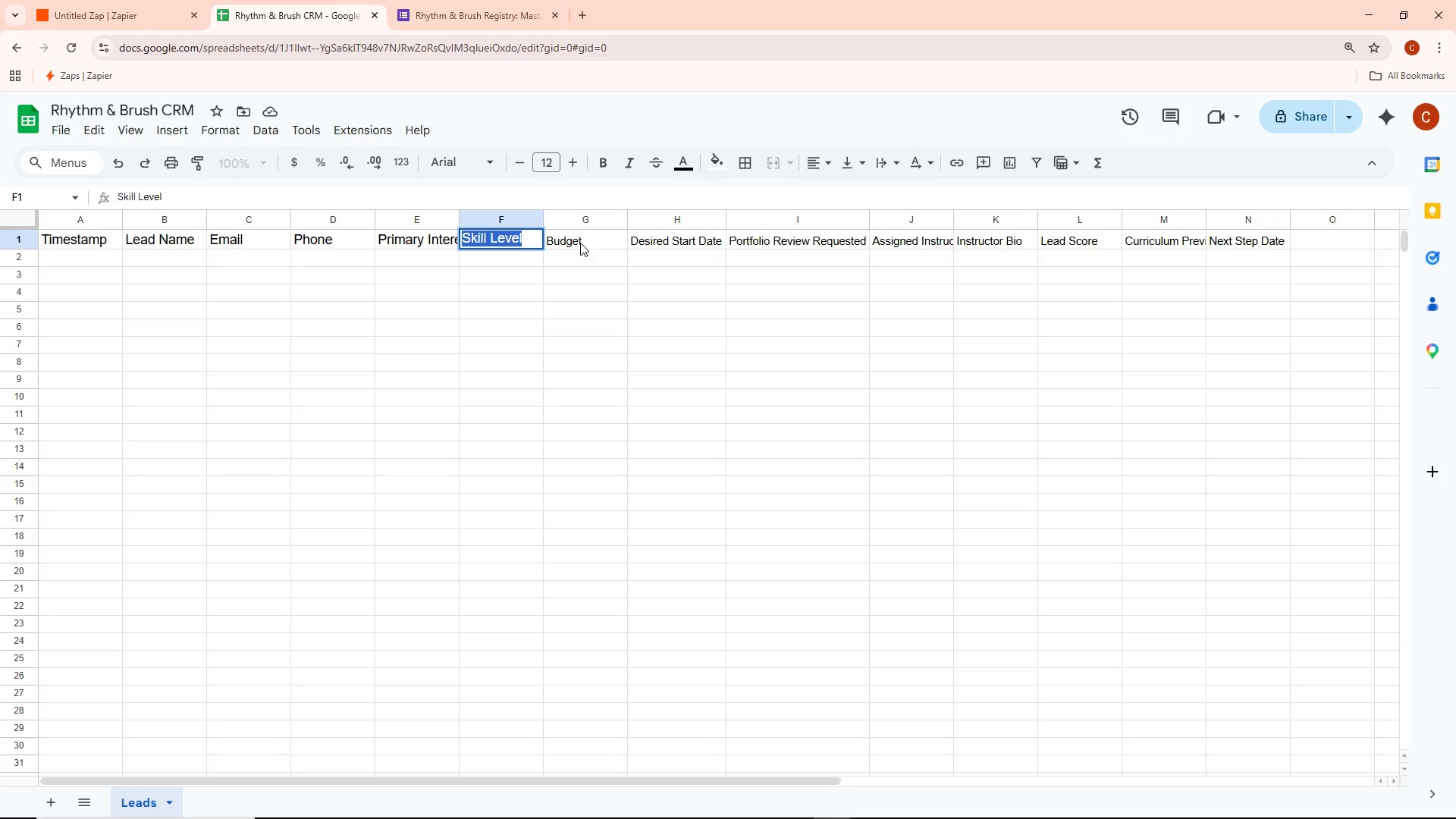 
left_click([580, 242])
 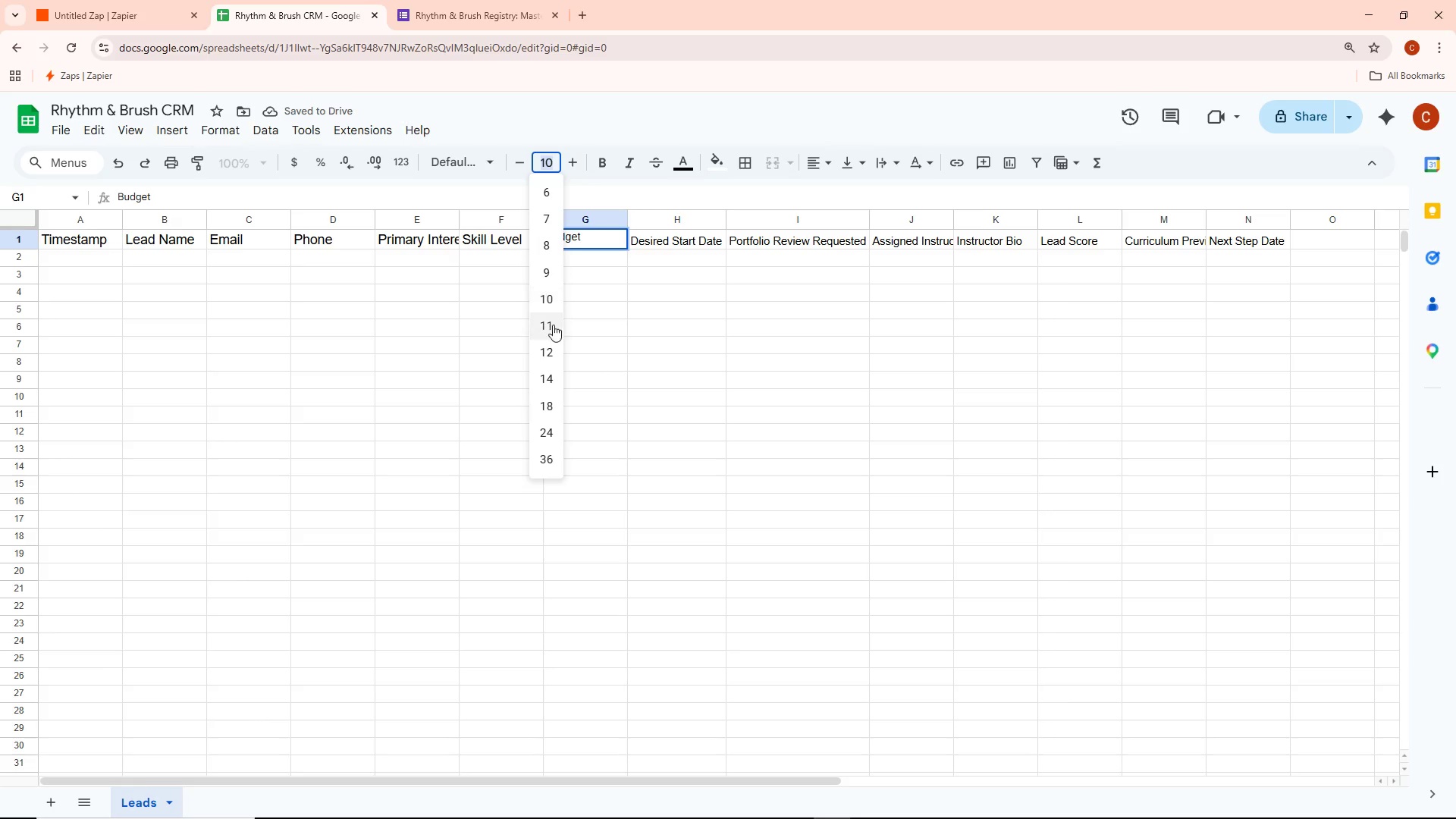 
left_click([553, 353])
 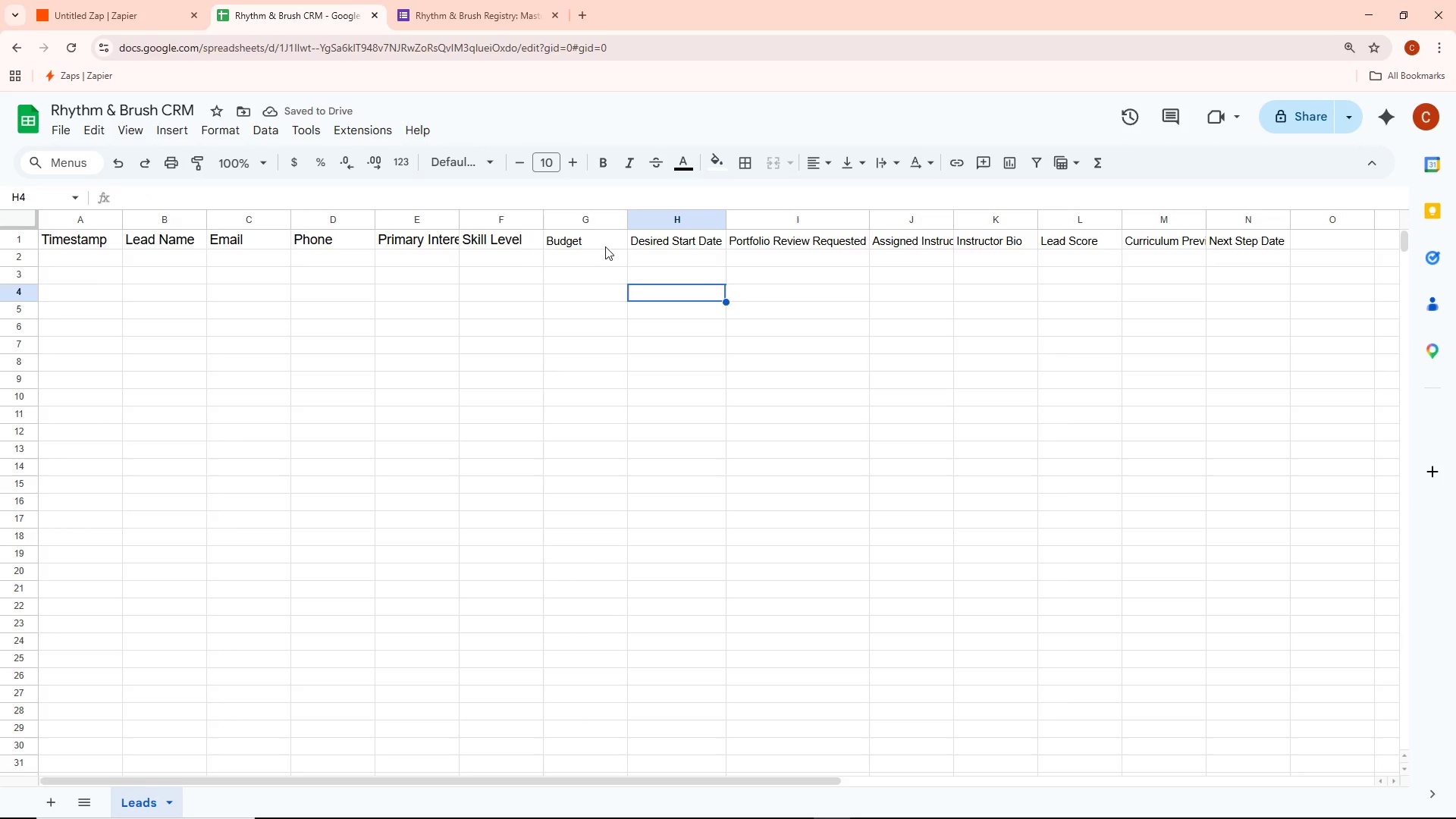 
double_click([586, 242])
 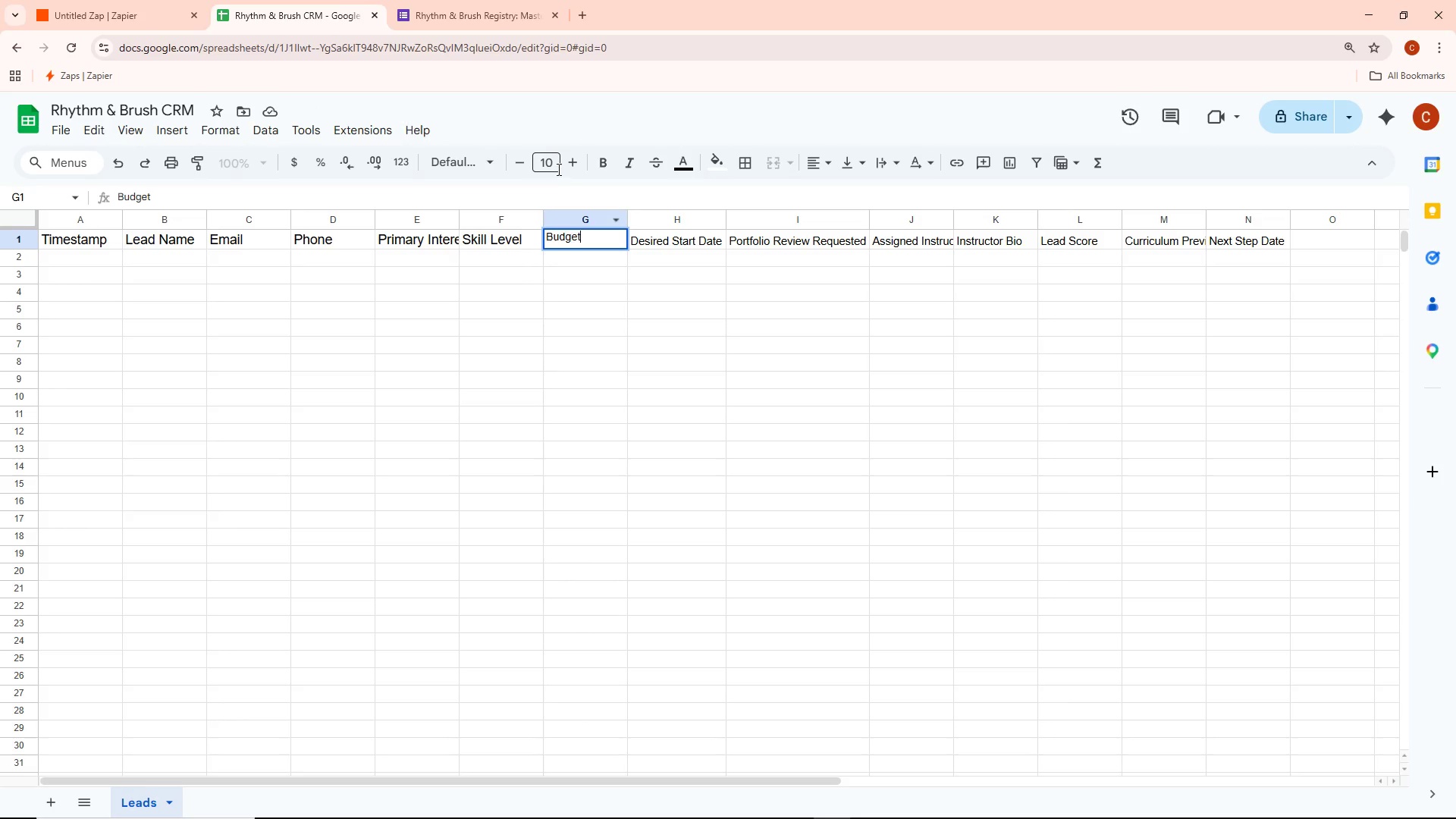 
left_click([555, 166])
 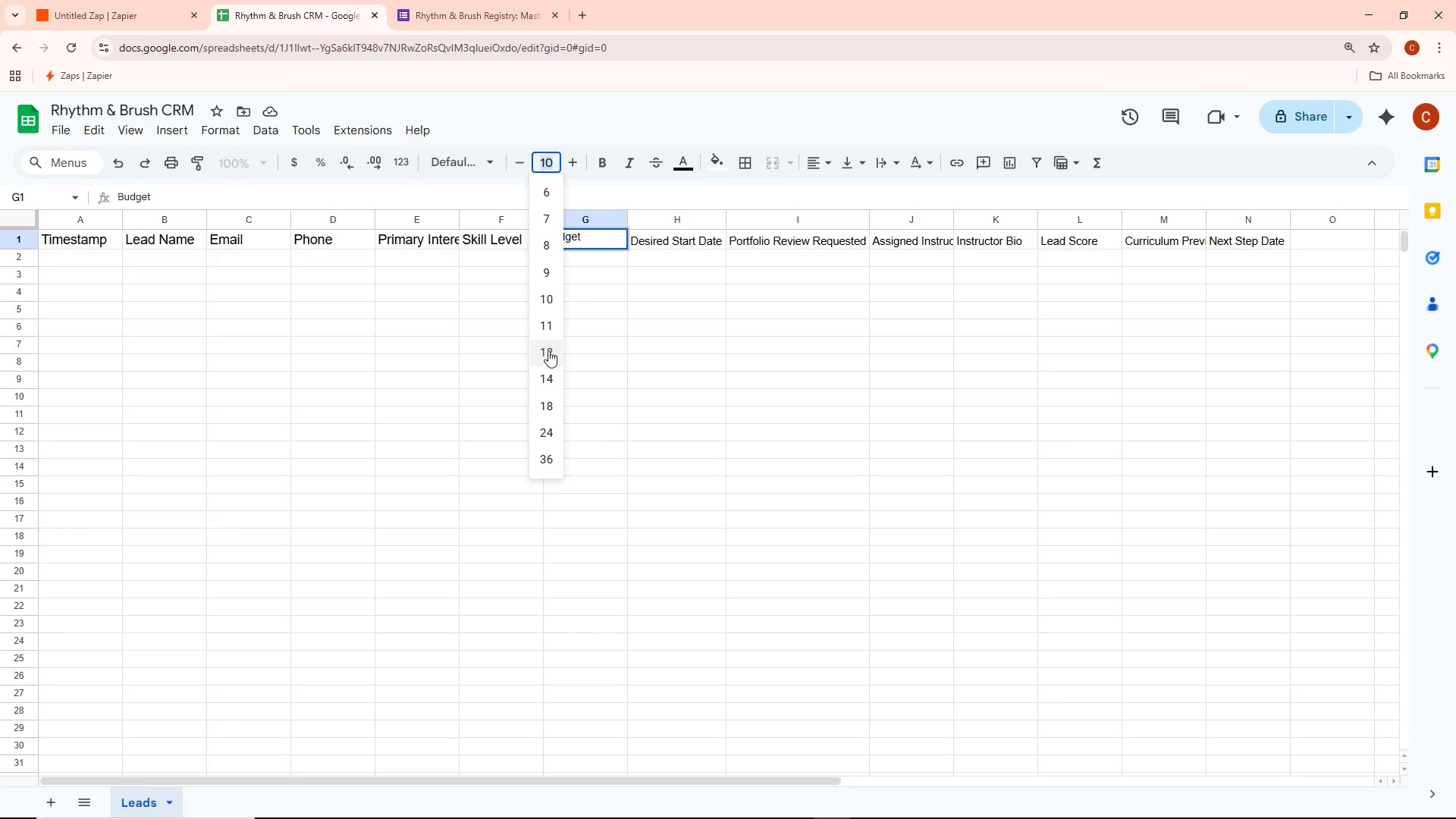 
left_click([547, 345])
 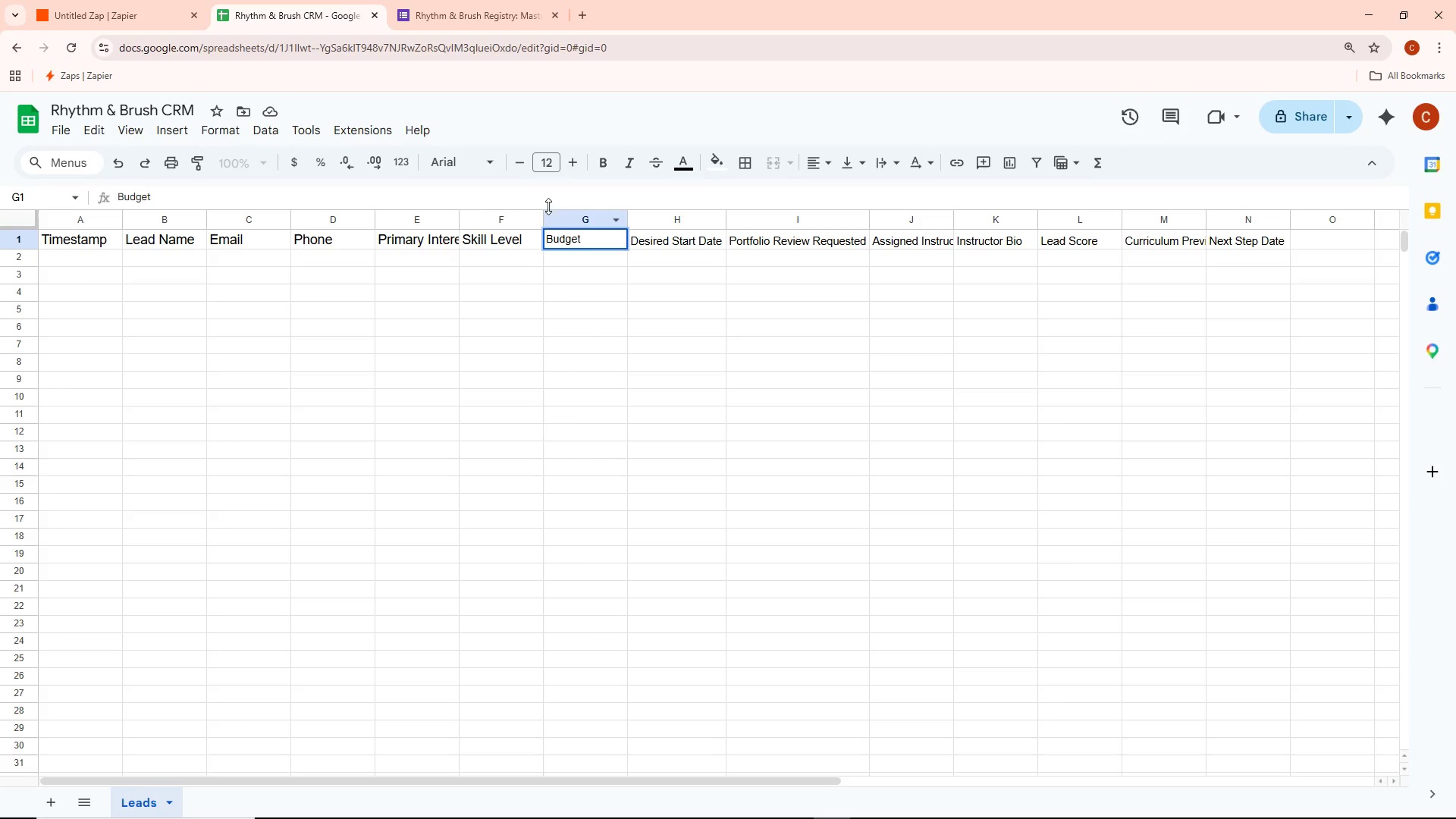 
left_click([586, 325])
 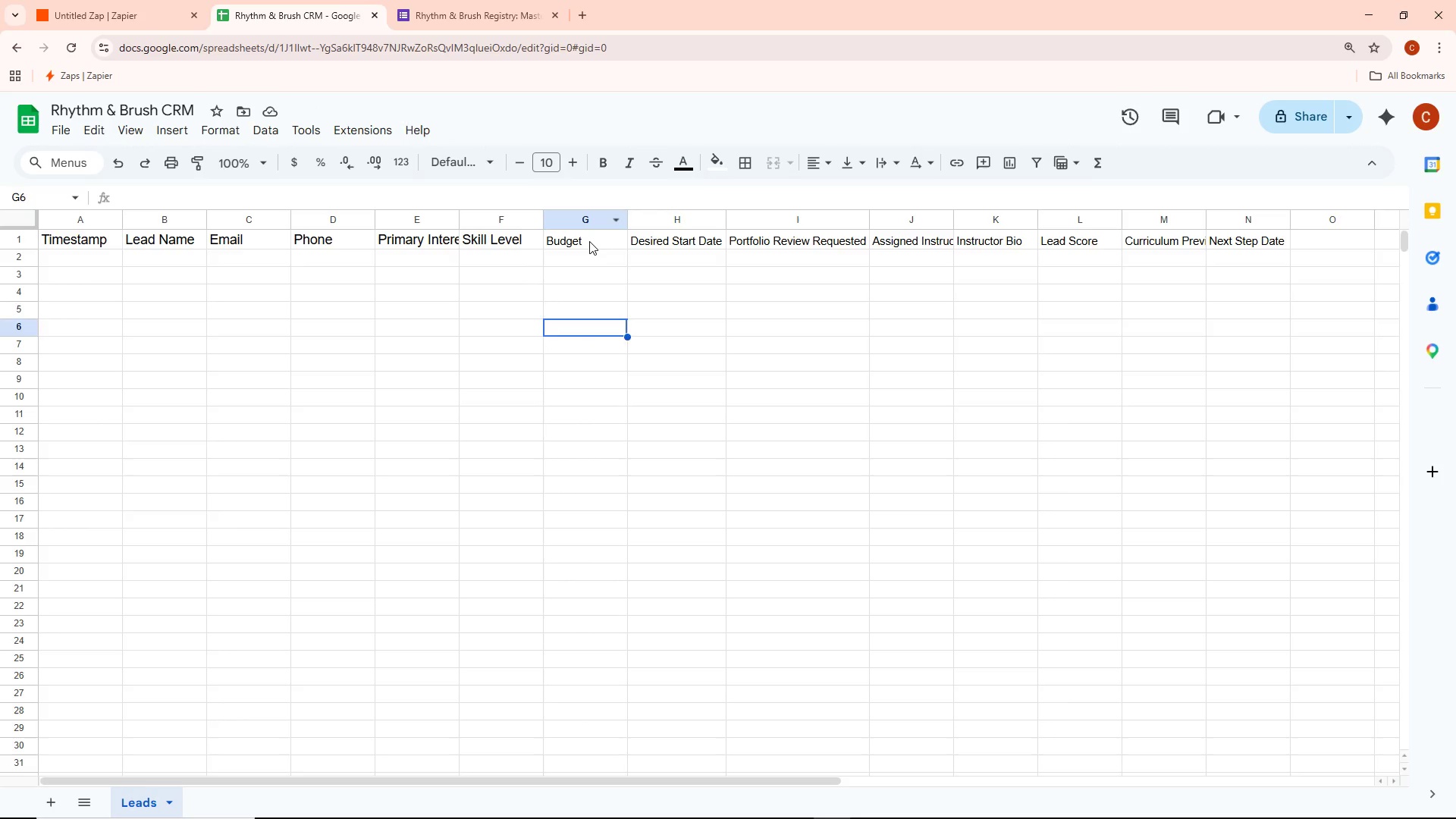 
double_click([589, 241])
 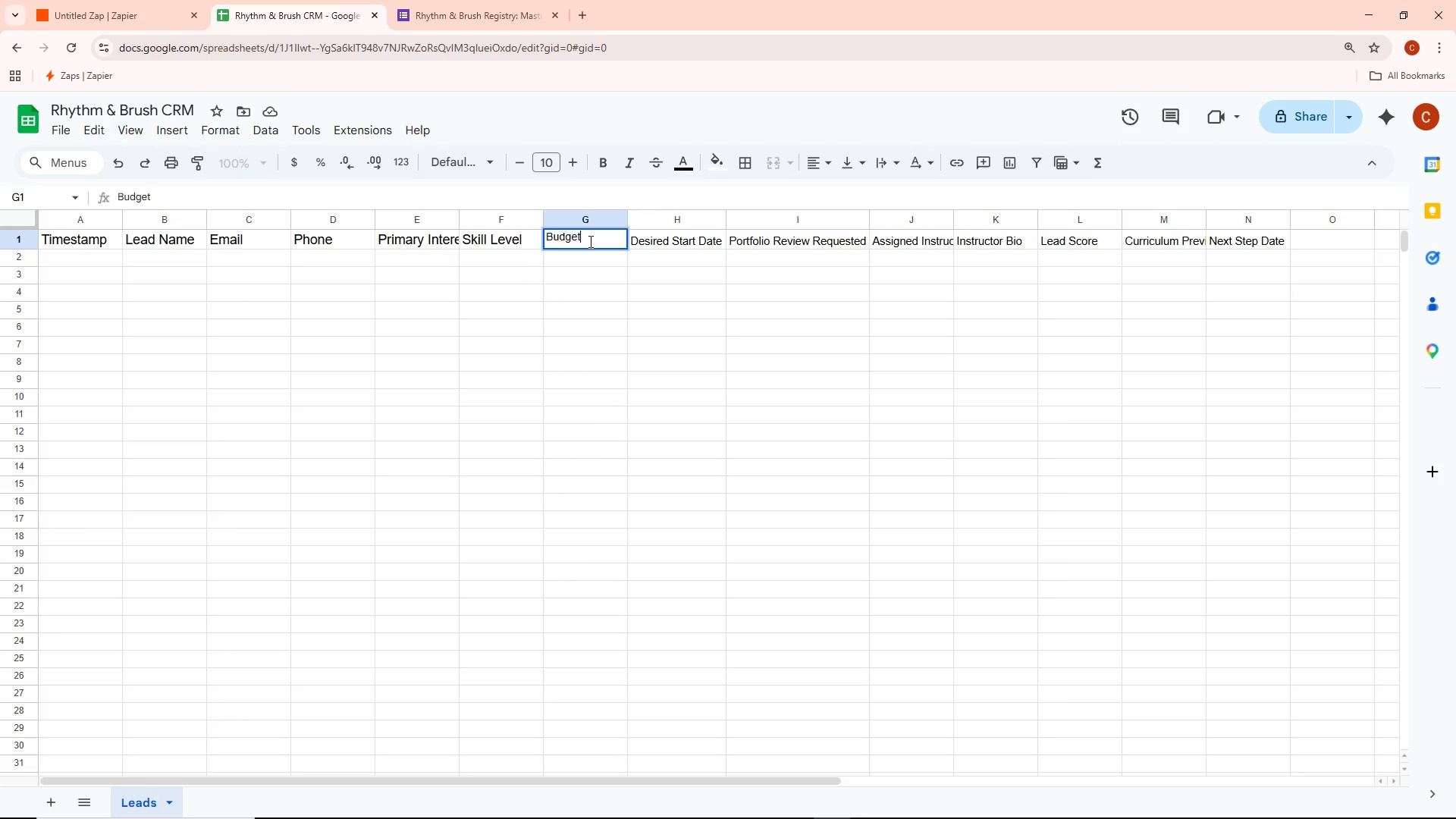 
key(Control+ControlLeft)
 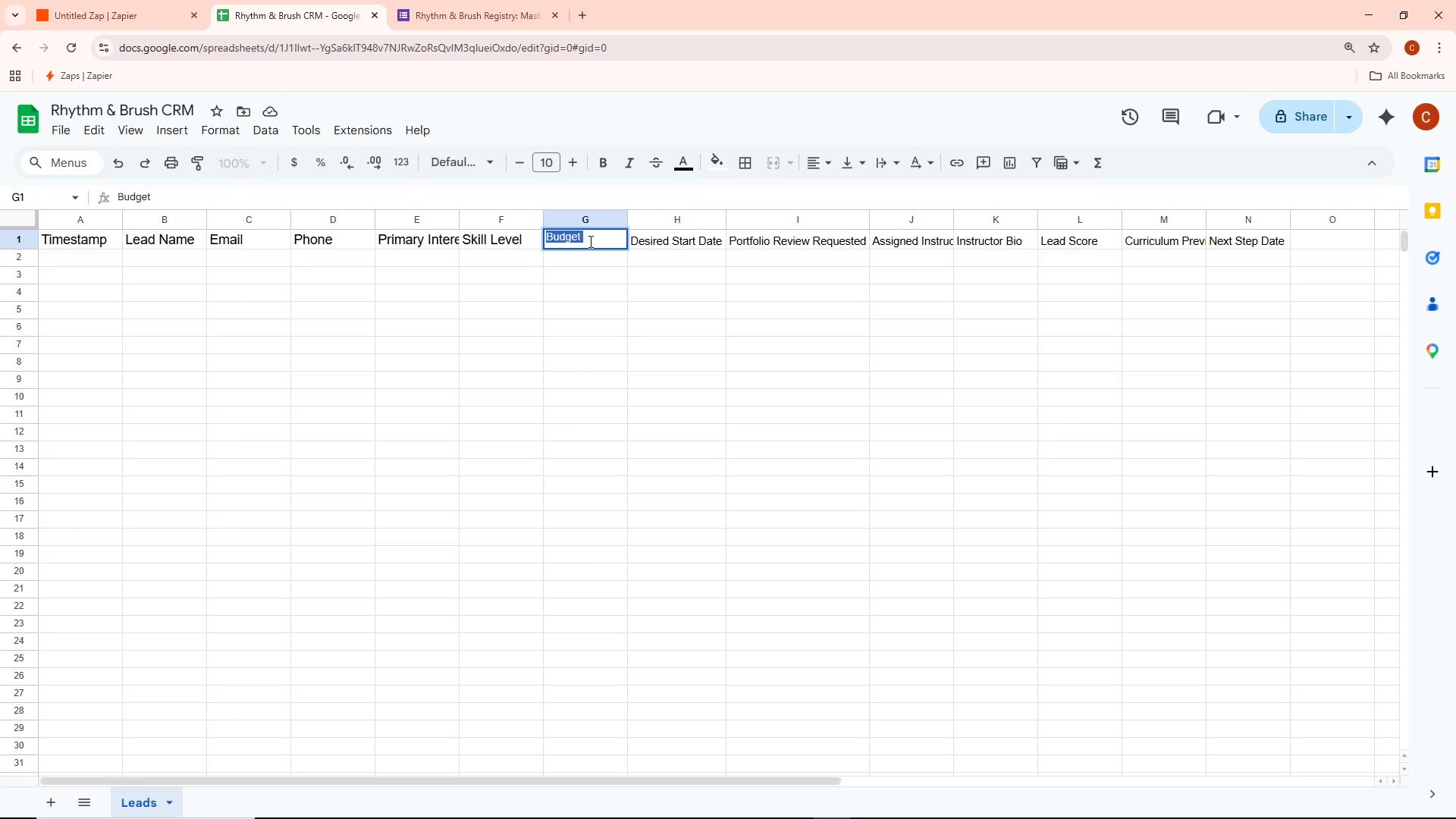 
key(Control+A)
 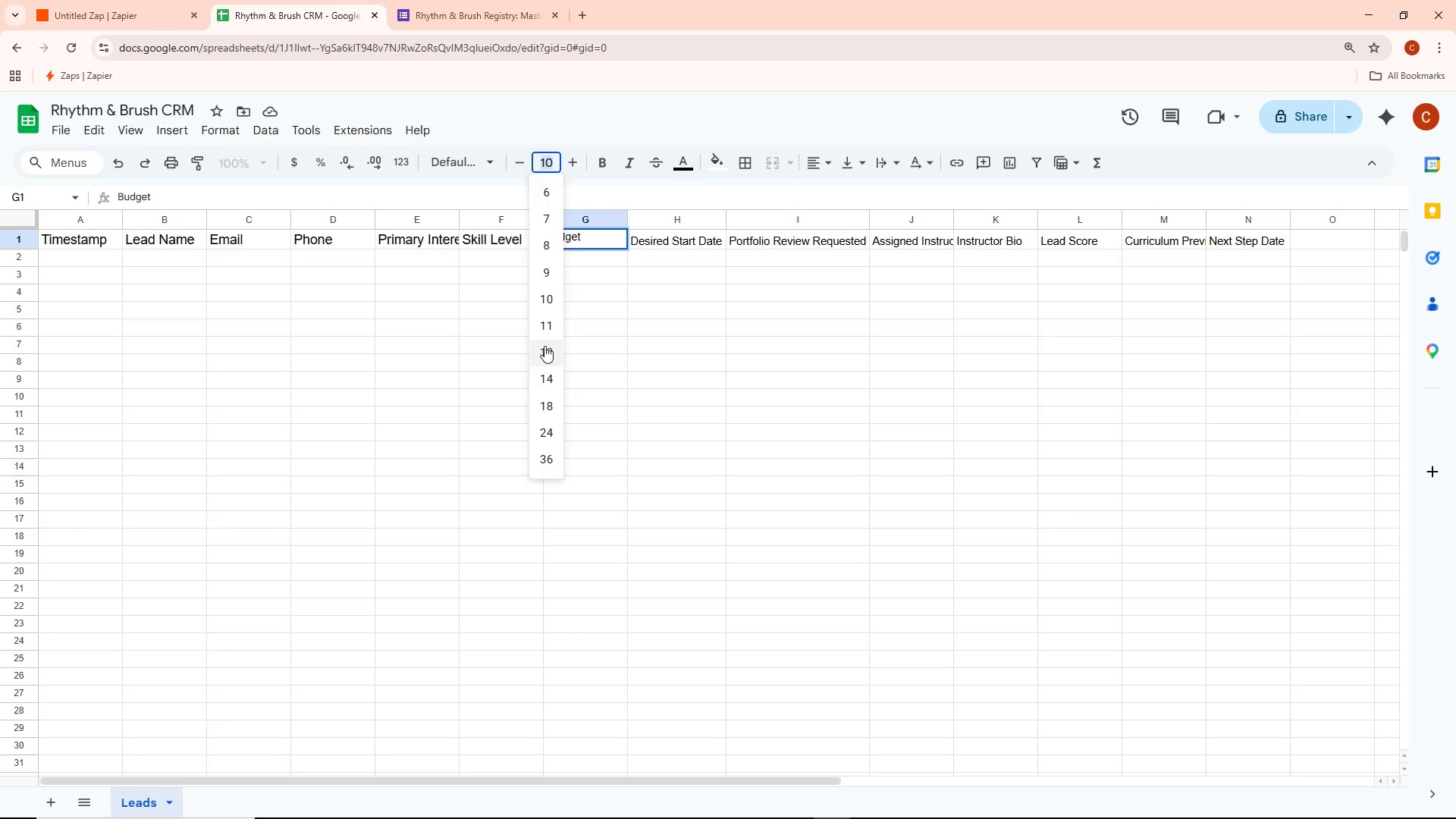 
double_click([662, 297])
 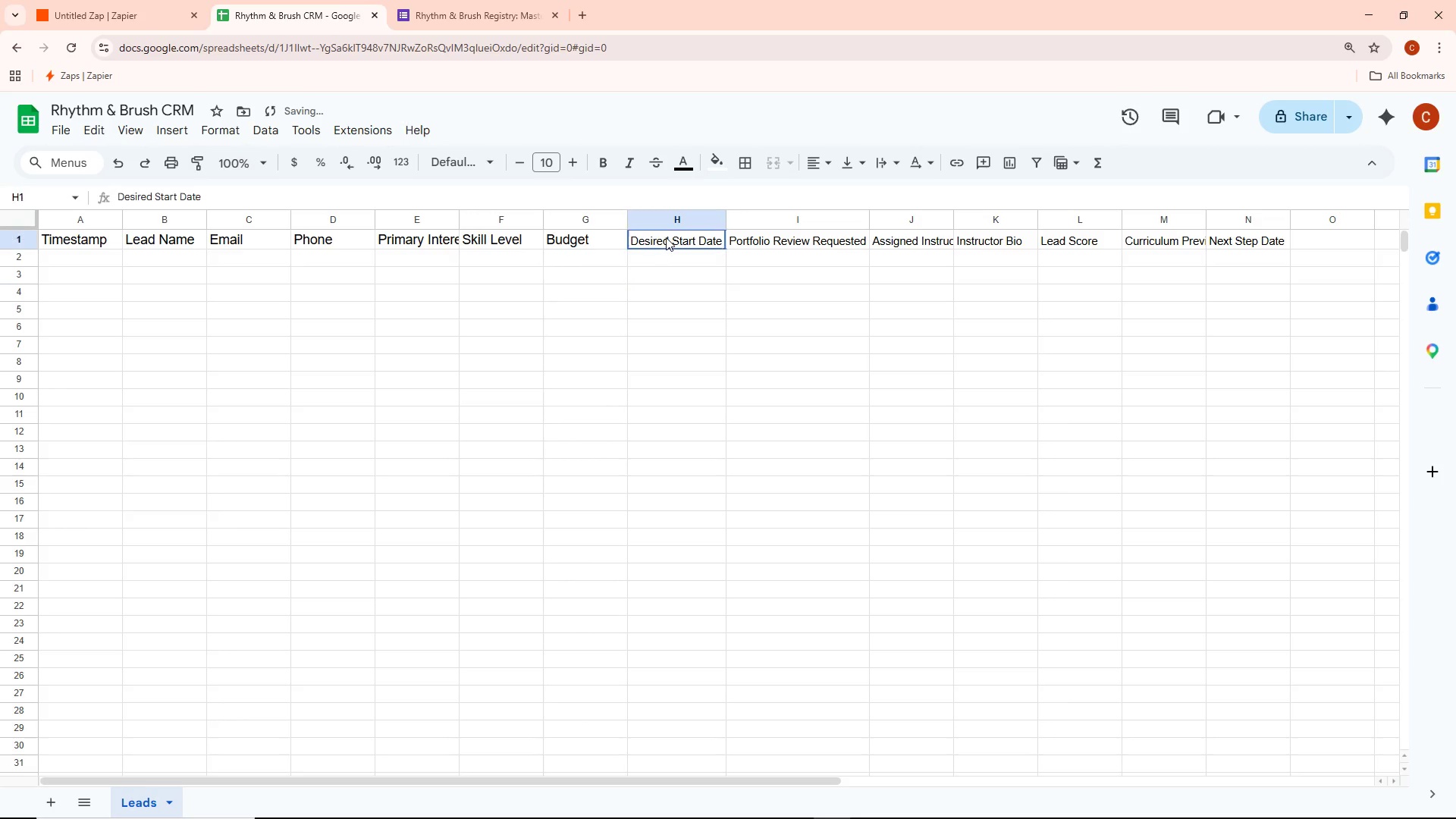 
triple_click([666, 237])
 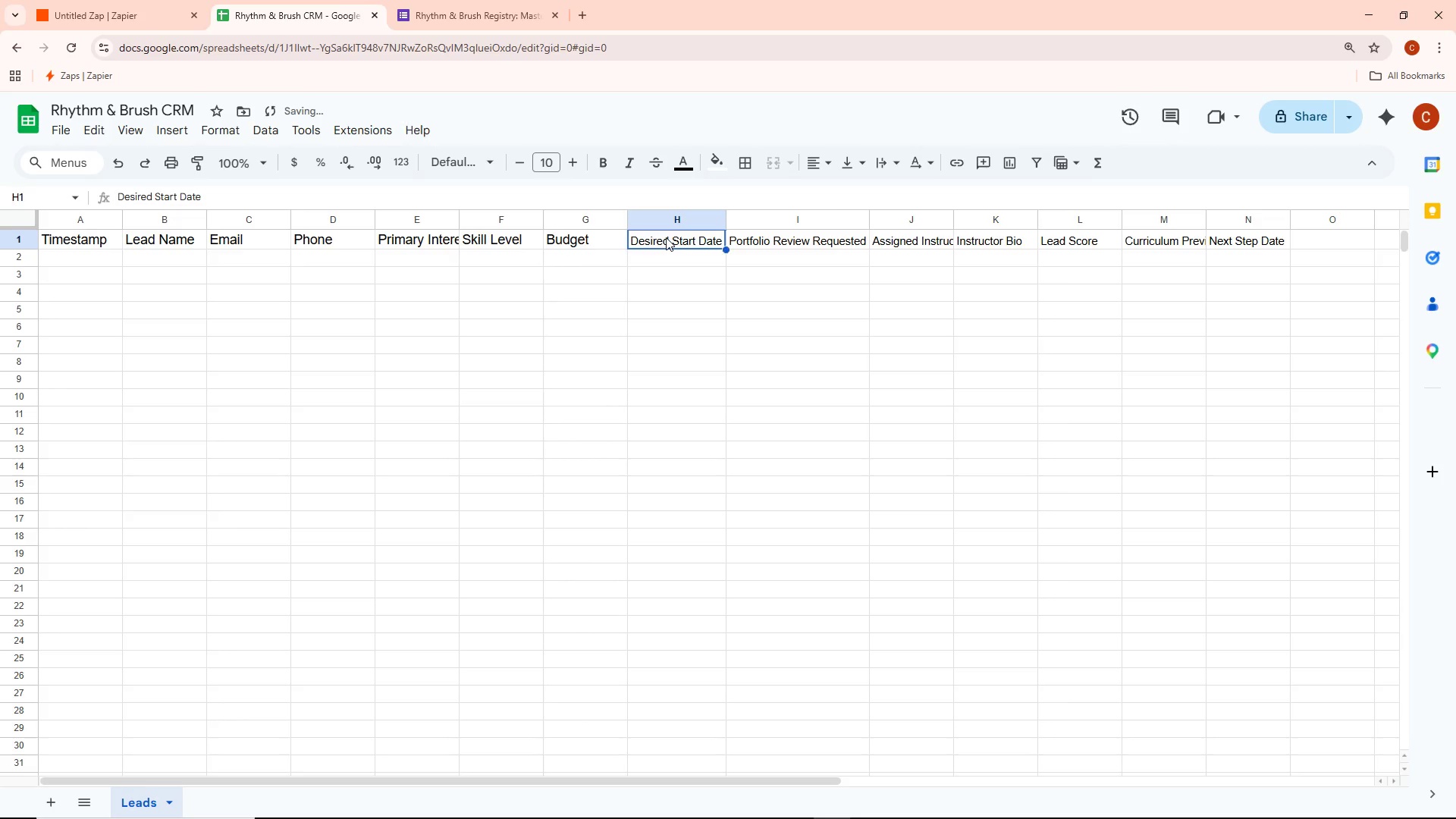 
triple_click([666, 237])
 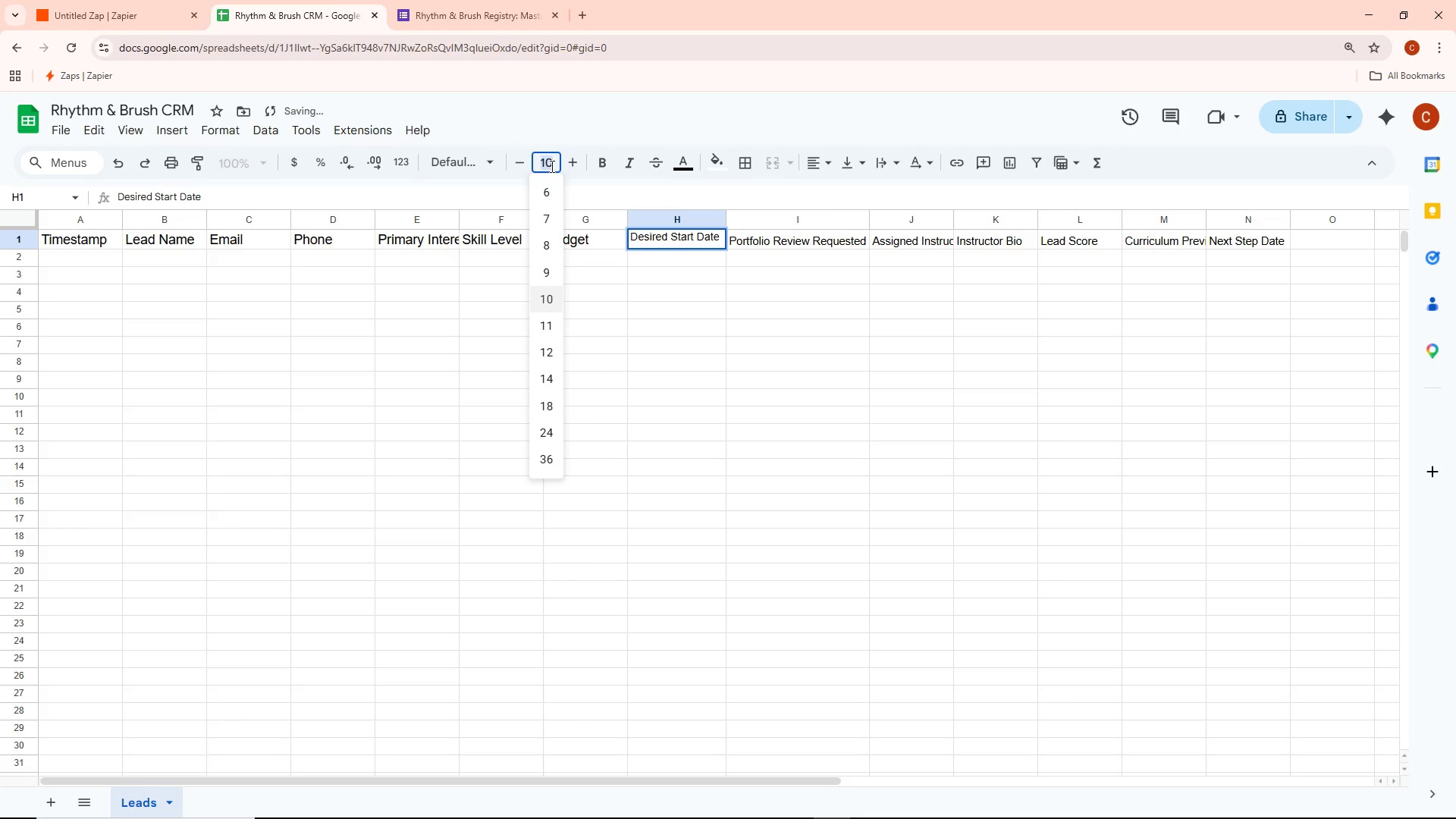 
key(Control+ControlLeft)
 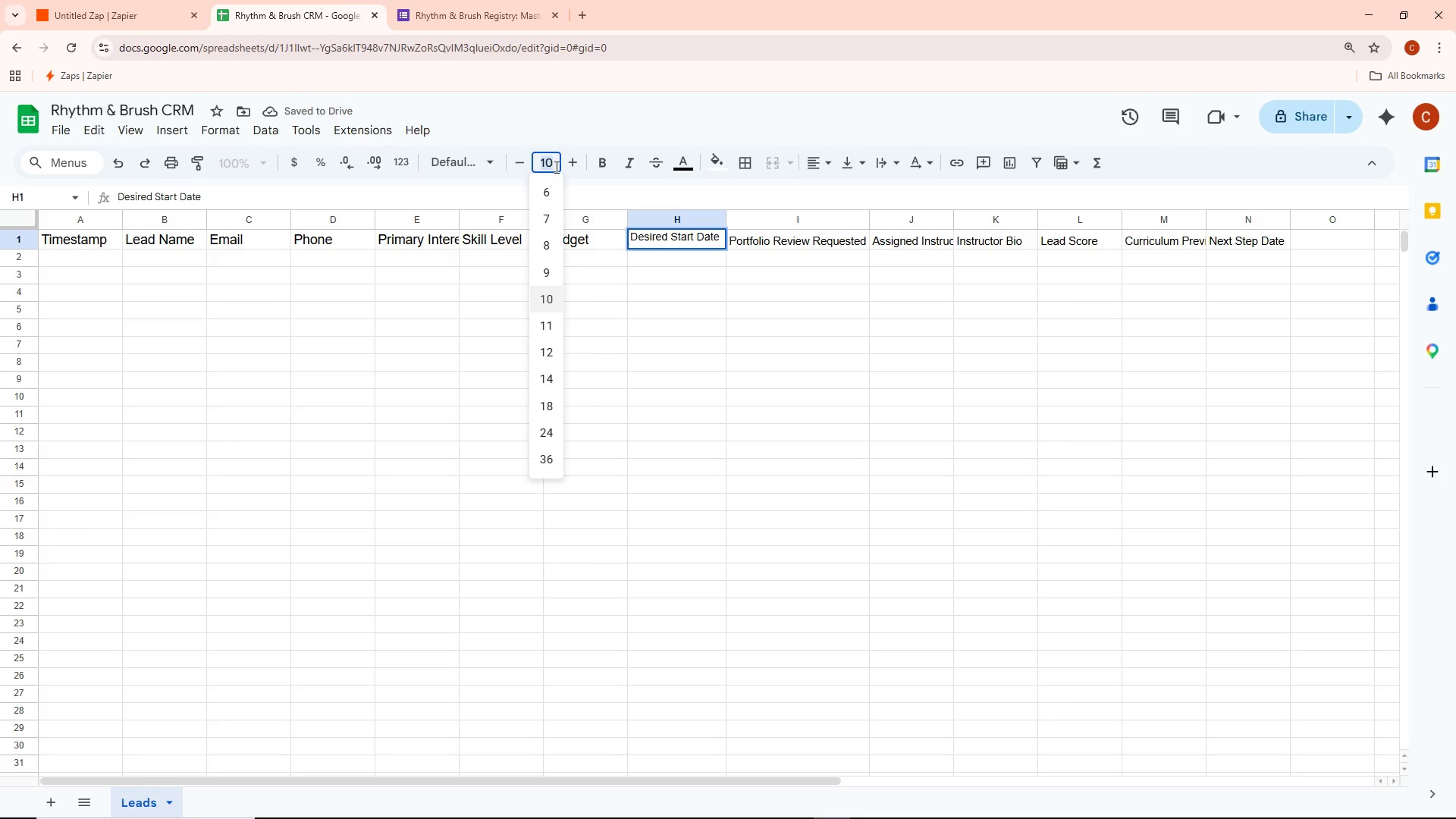 
key(Control+A)
 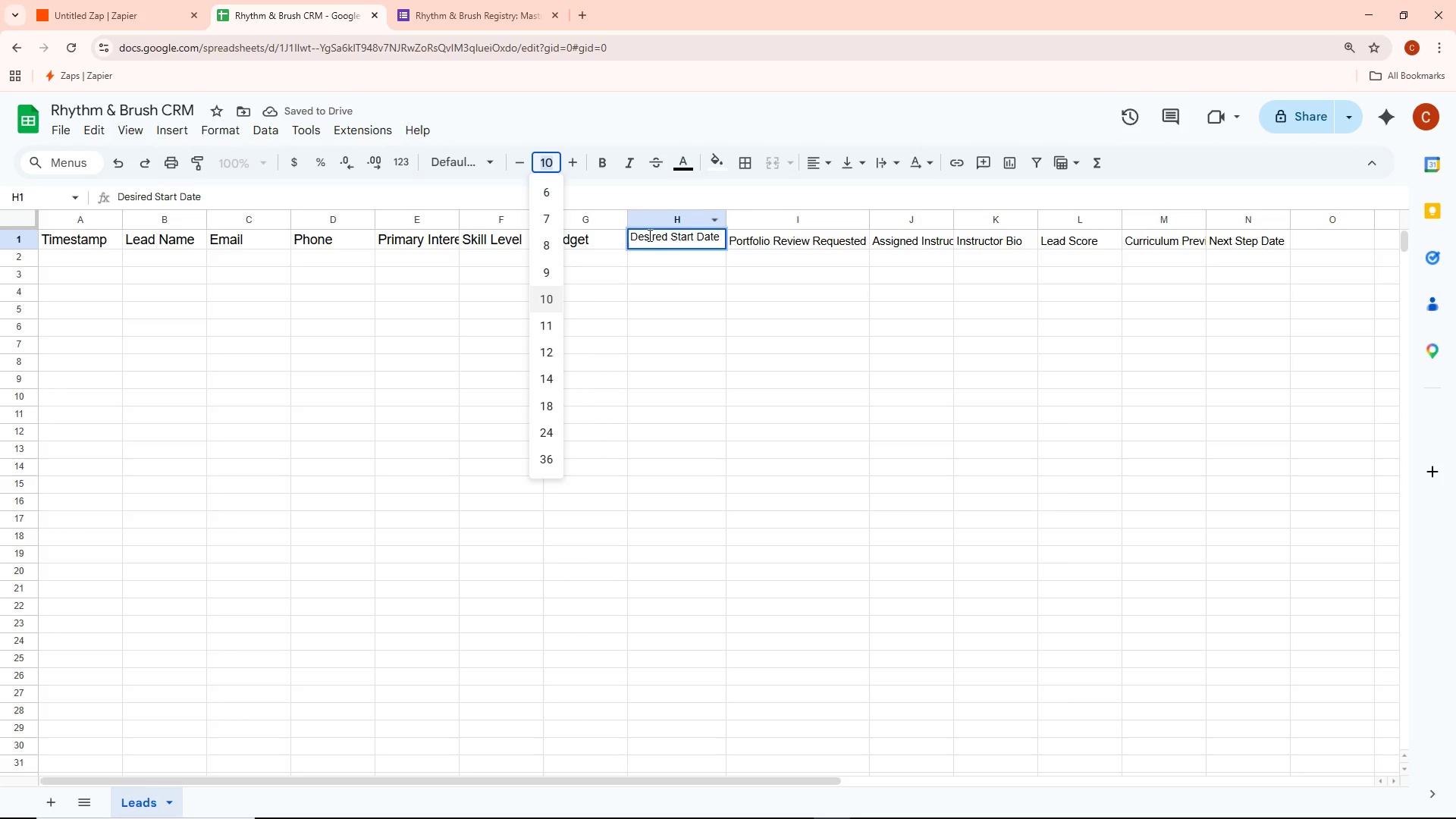 
left_click([673, 271])
 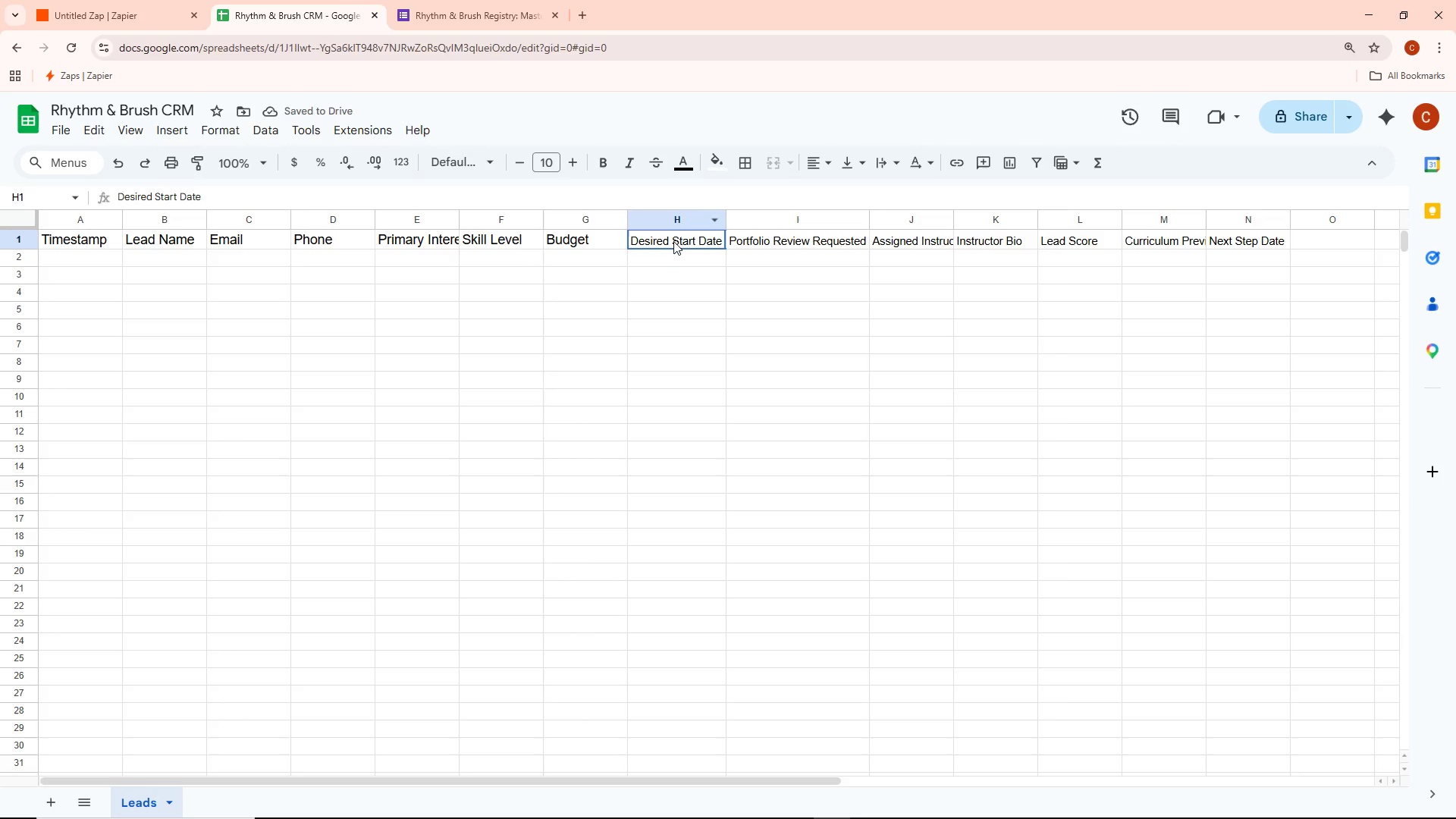 
double_click([673, 241])
 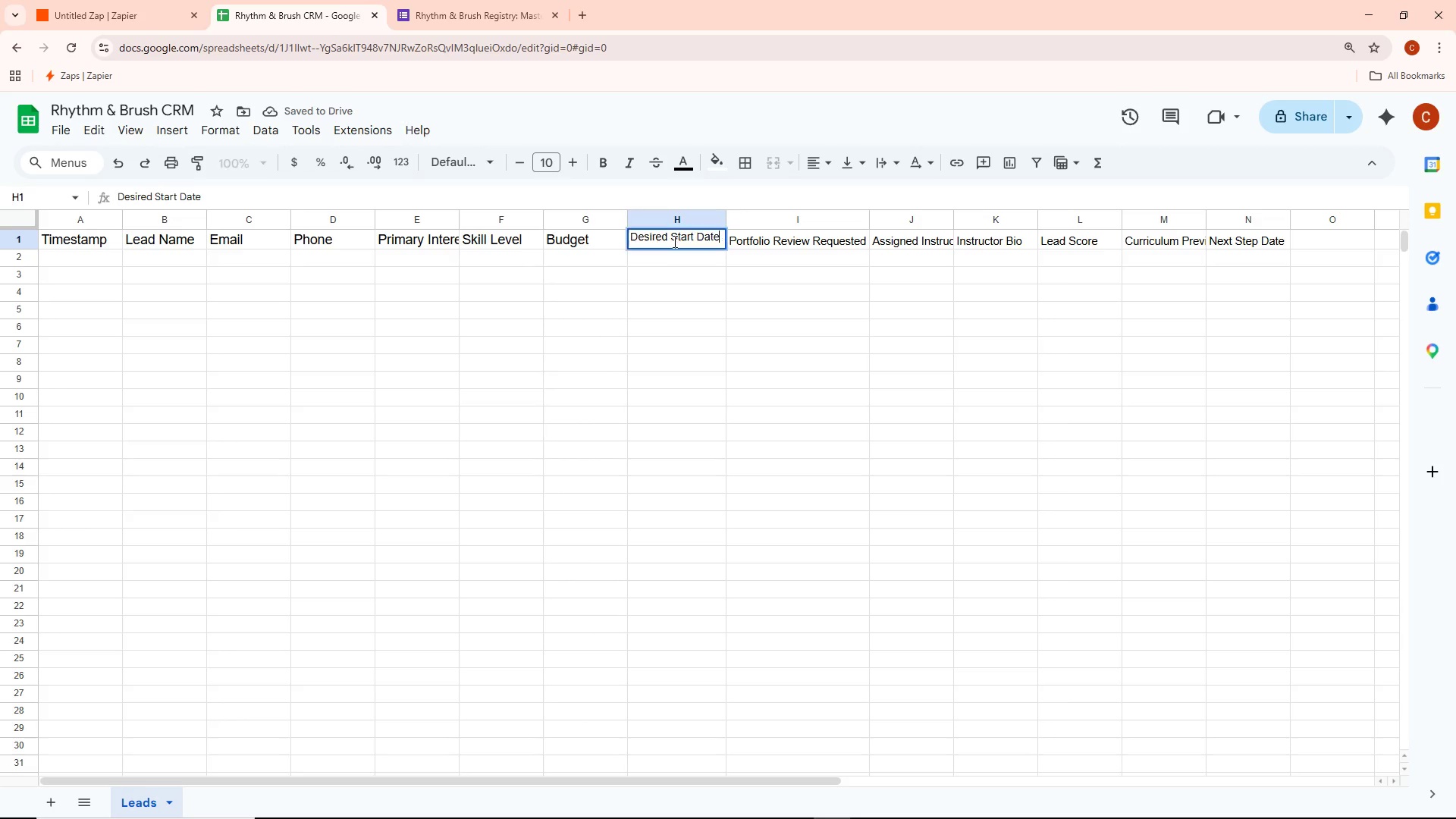 
key(Control+ControlLeft)
 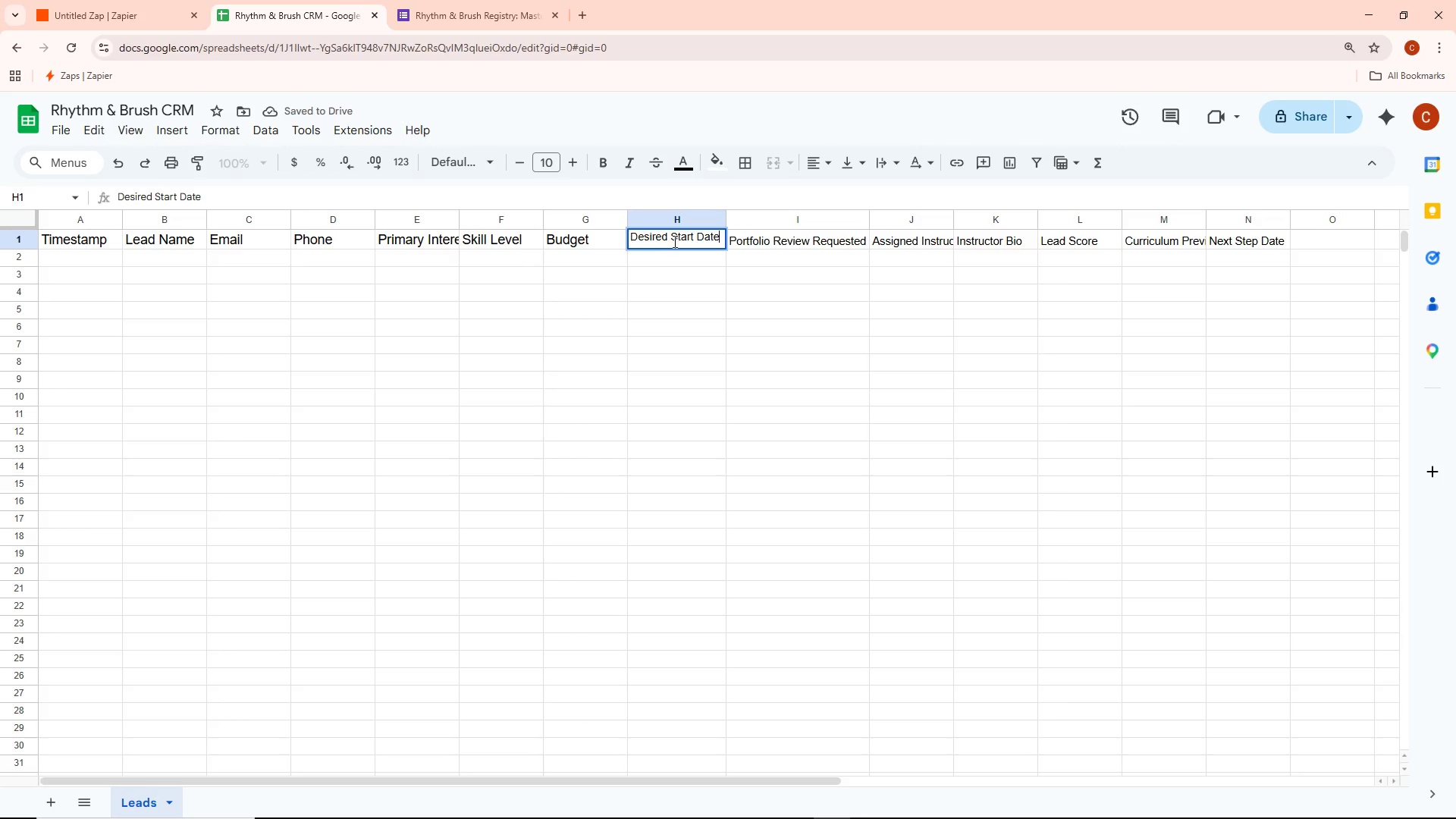 
key(Control+A)
 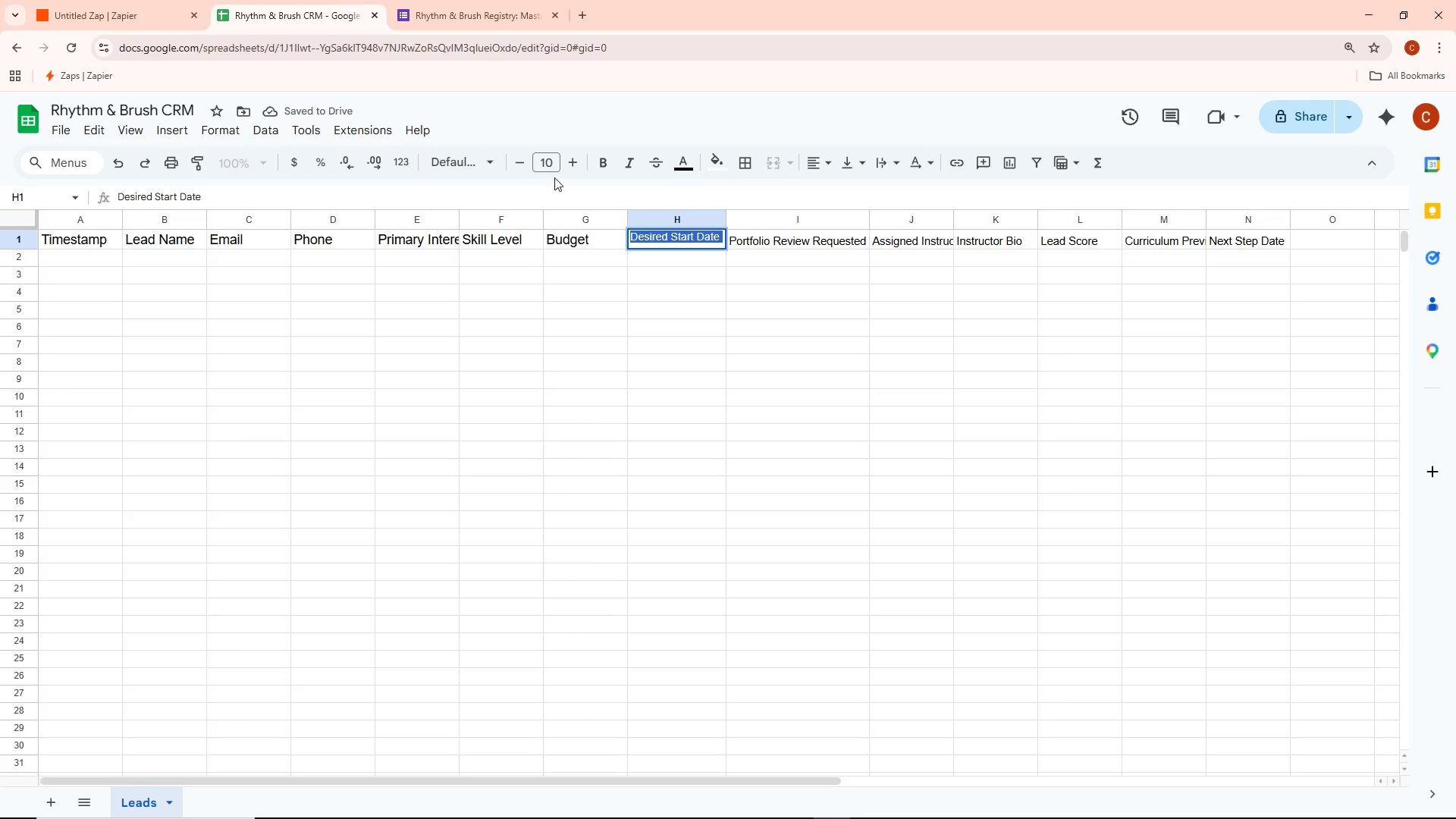 
left_click([552, 164])
 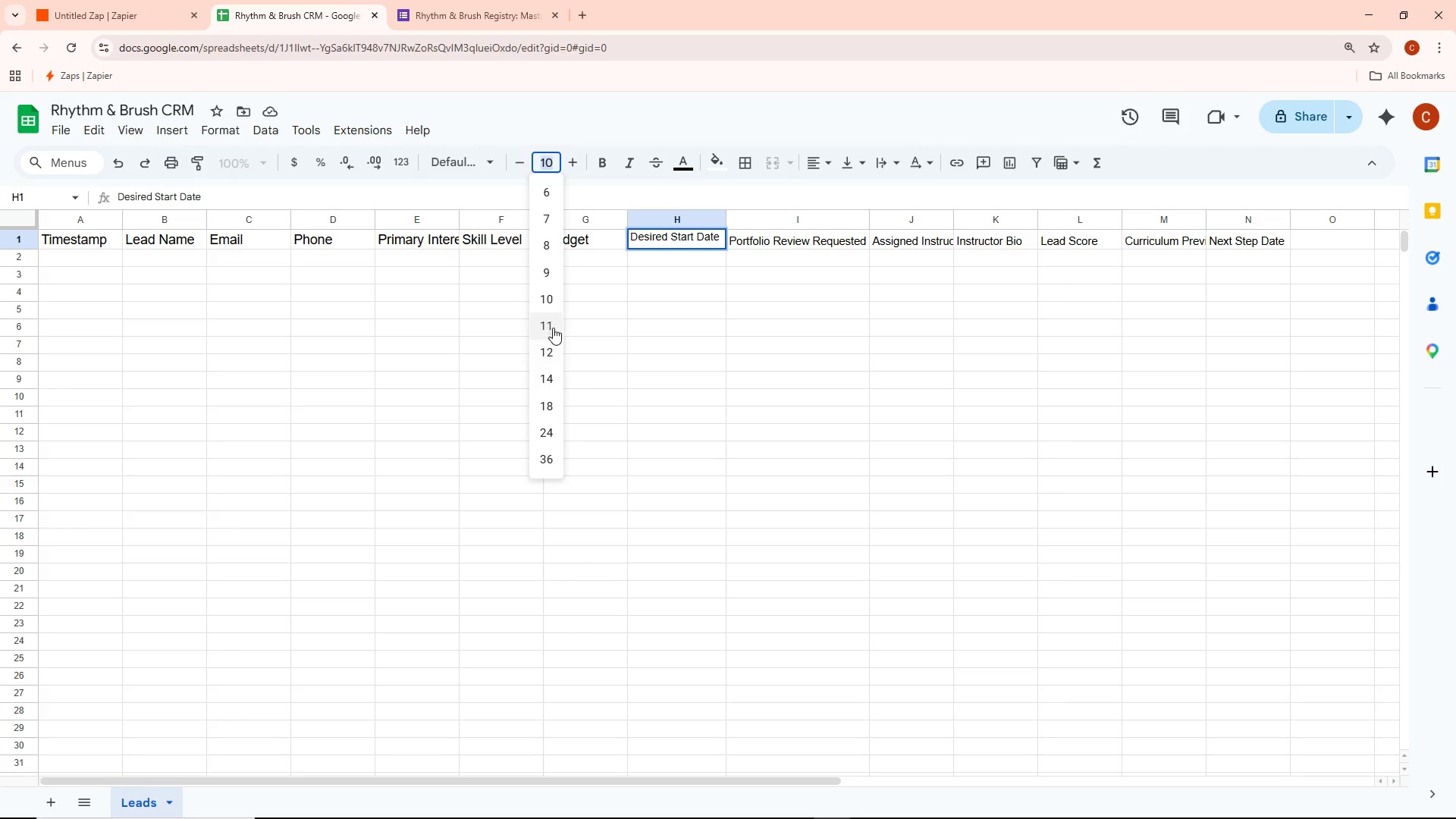 
left_click([546, 350])
 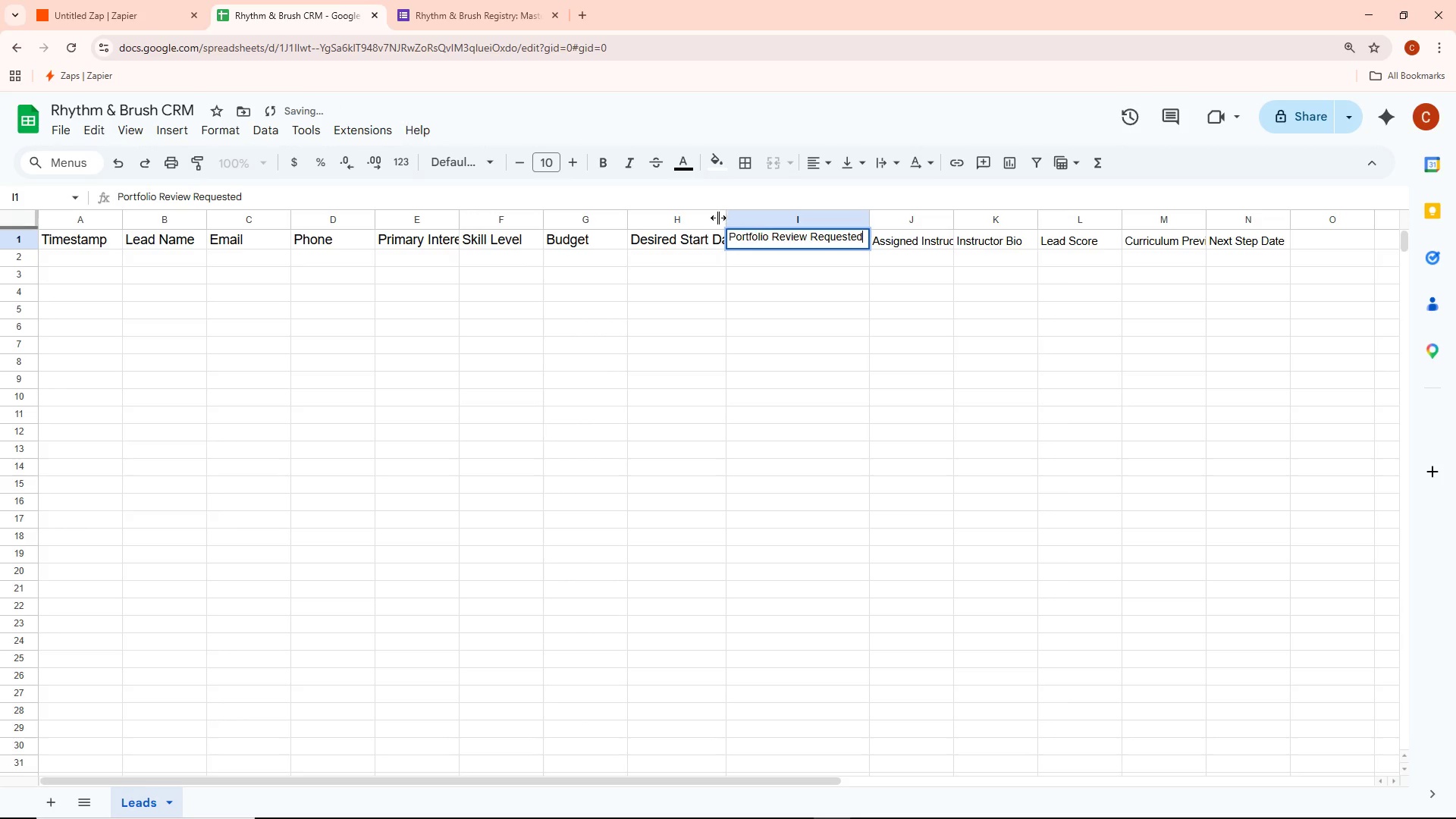 
key(Control+ControlLeft)
 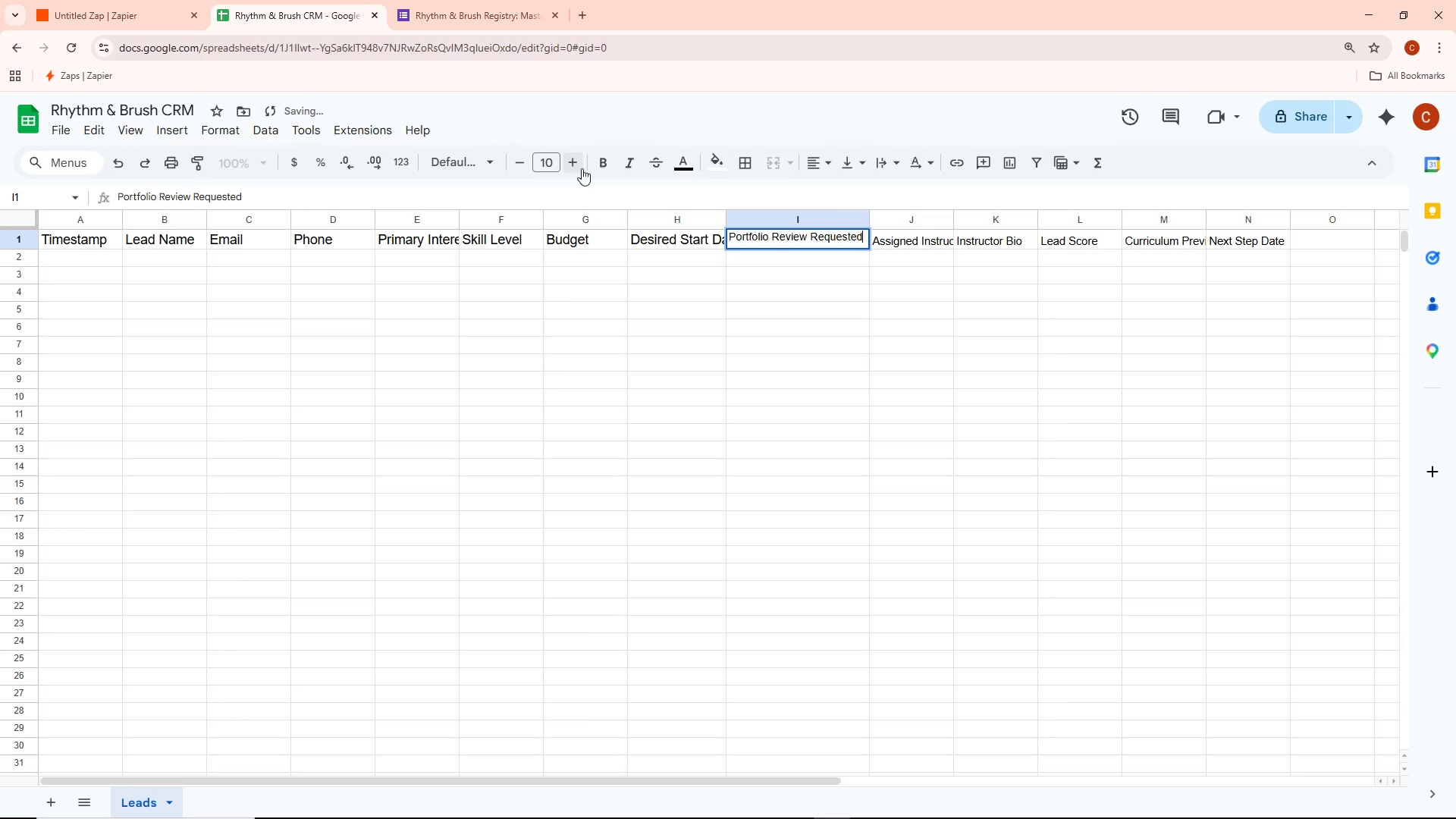 
key(Control+A)
 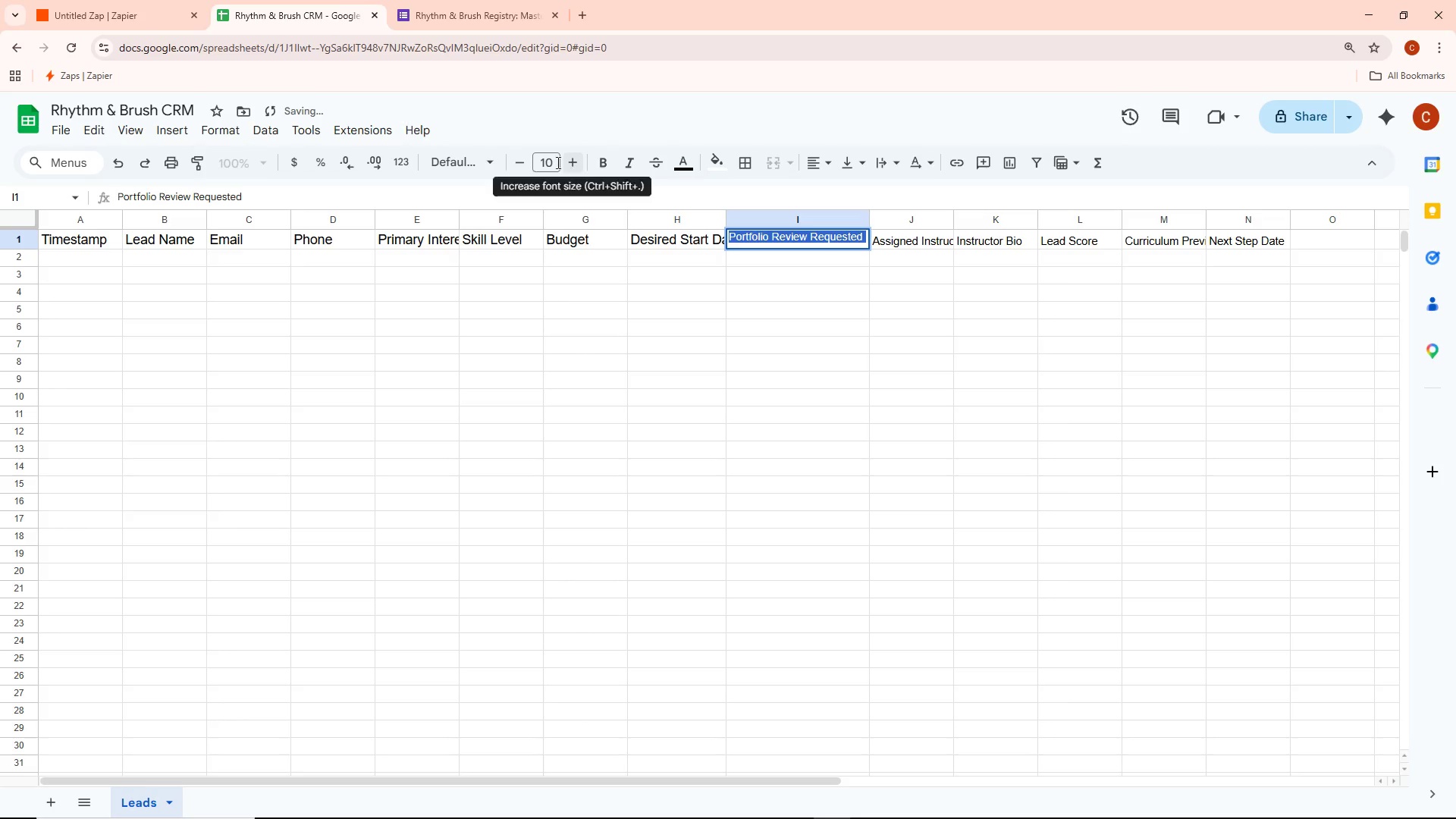 
left_click([549, 165])
 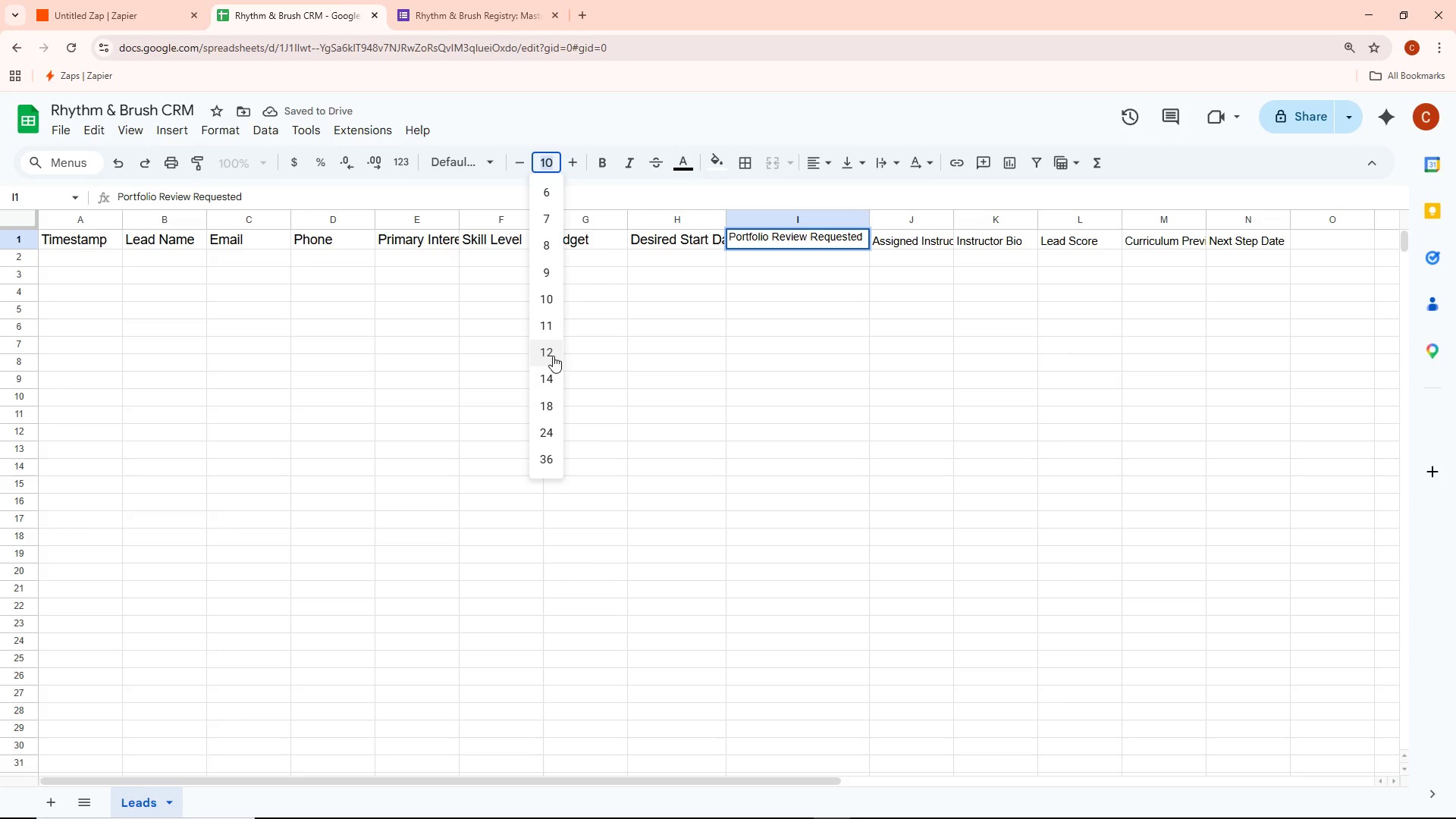 
left_click([550, 350])
 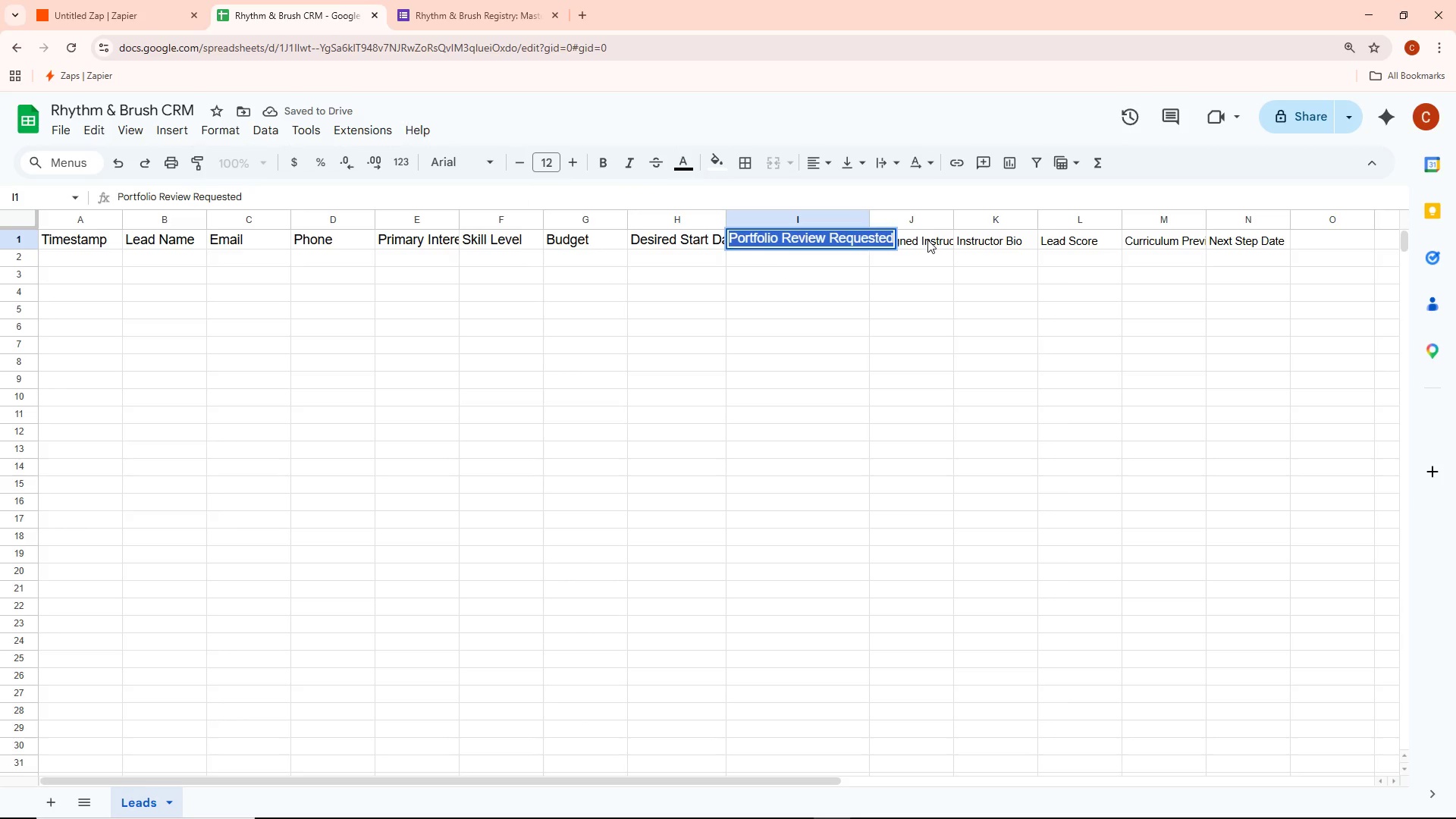 
double_click([927, 240])
 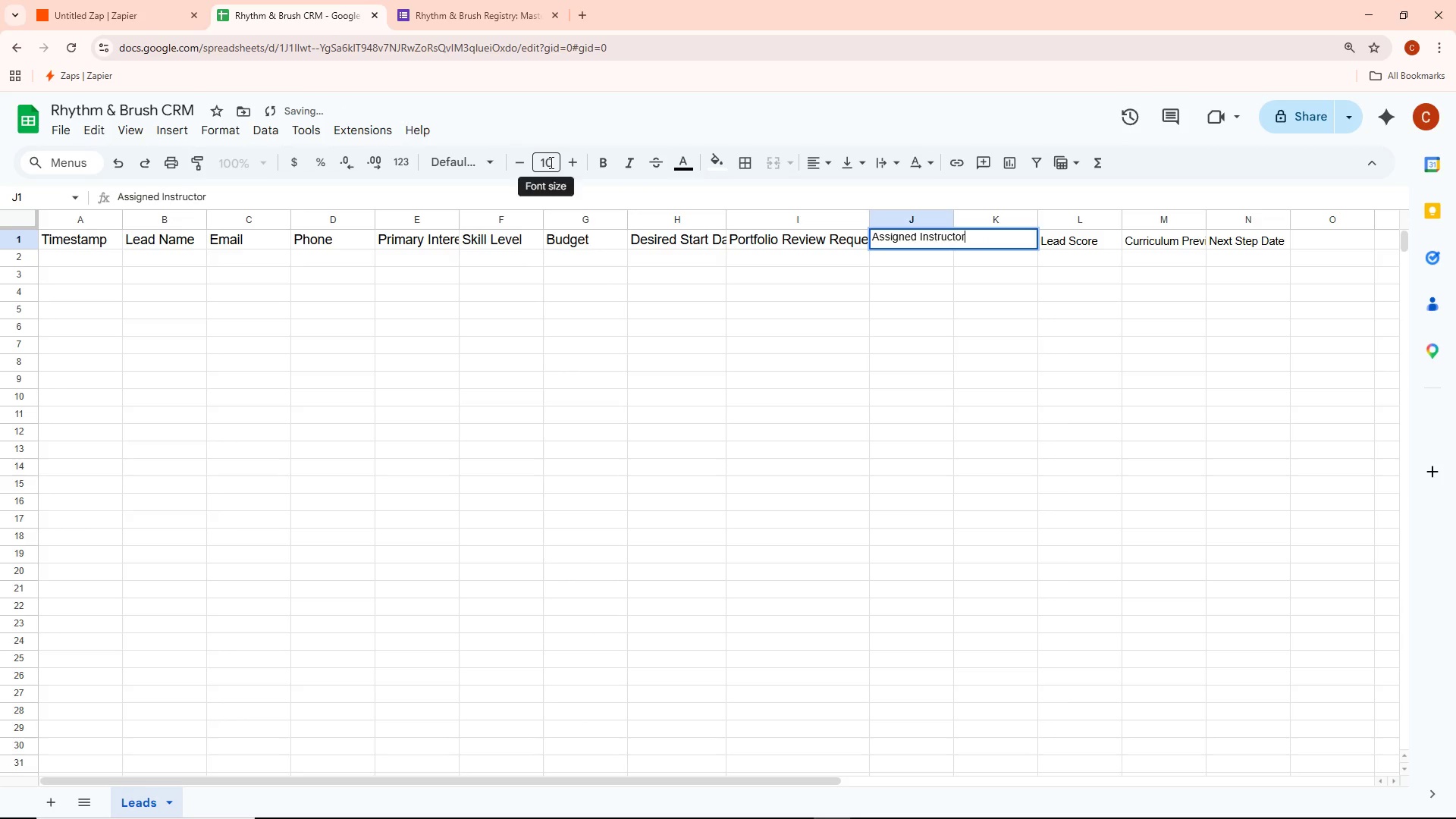 
key(Control+ControlLeft)
 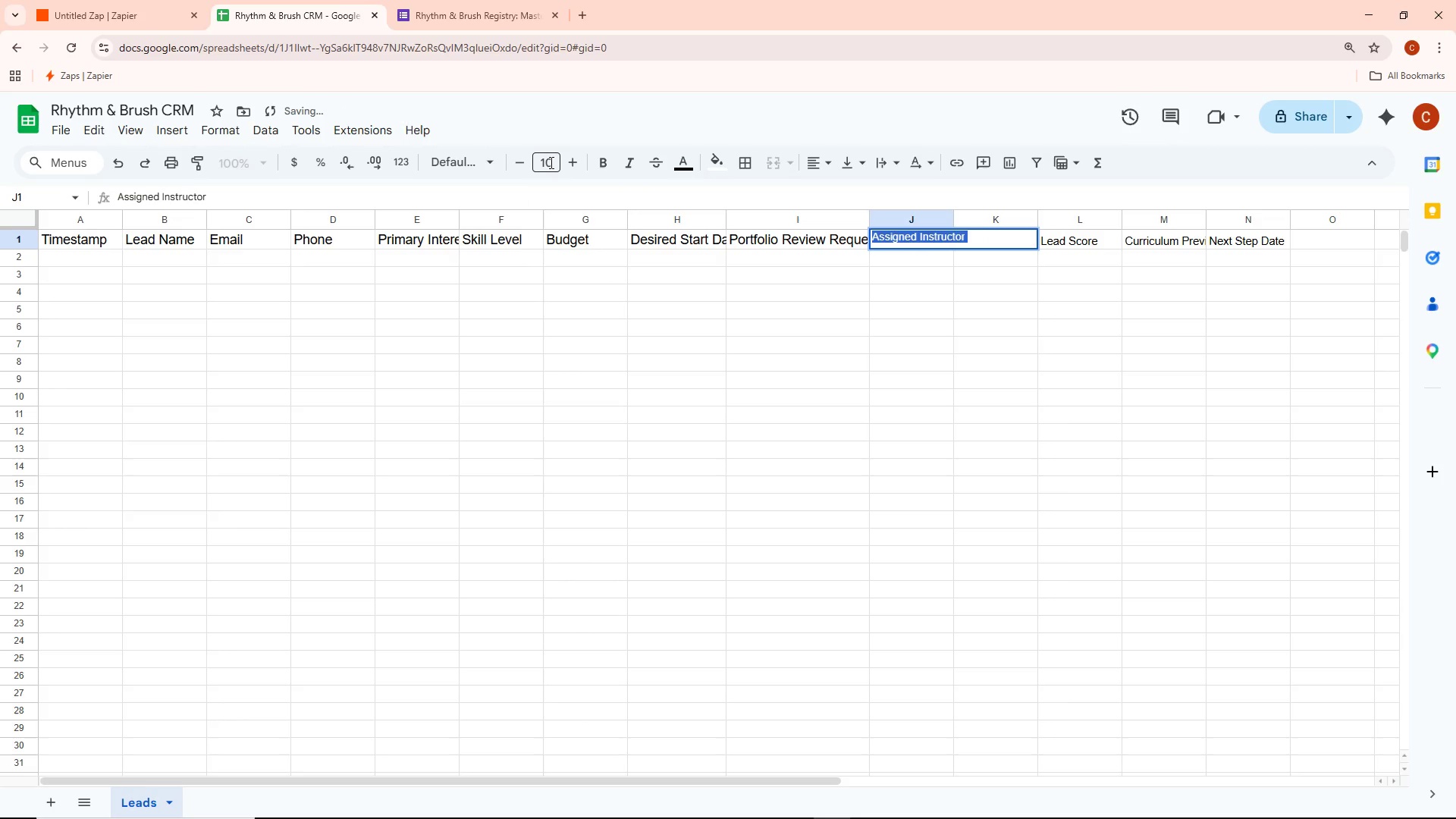 
key(Control+A)
 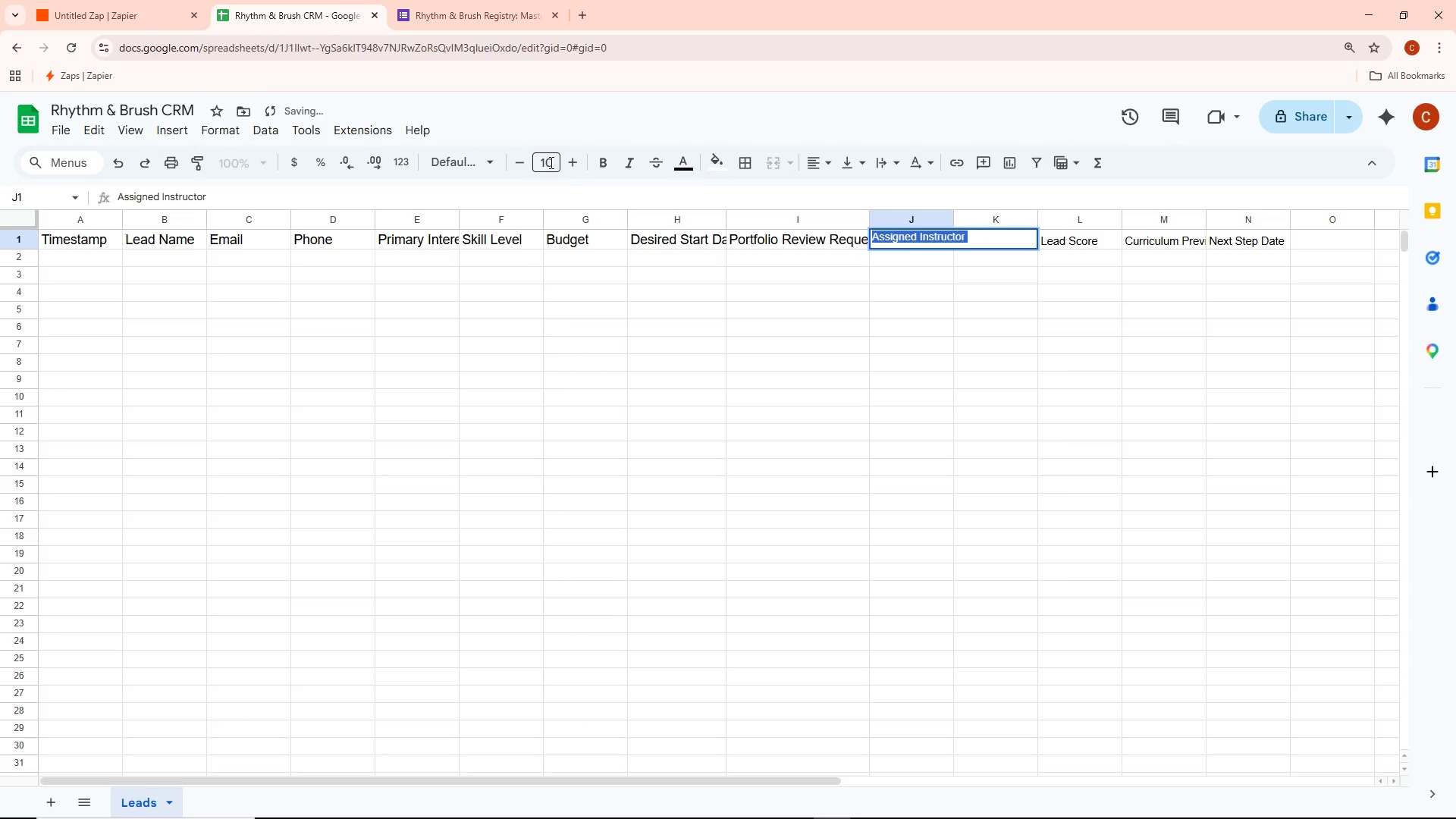 
left_click([550, 162])
 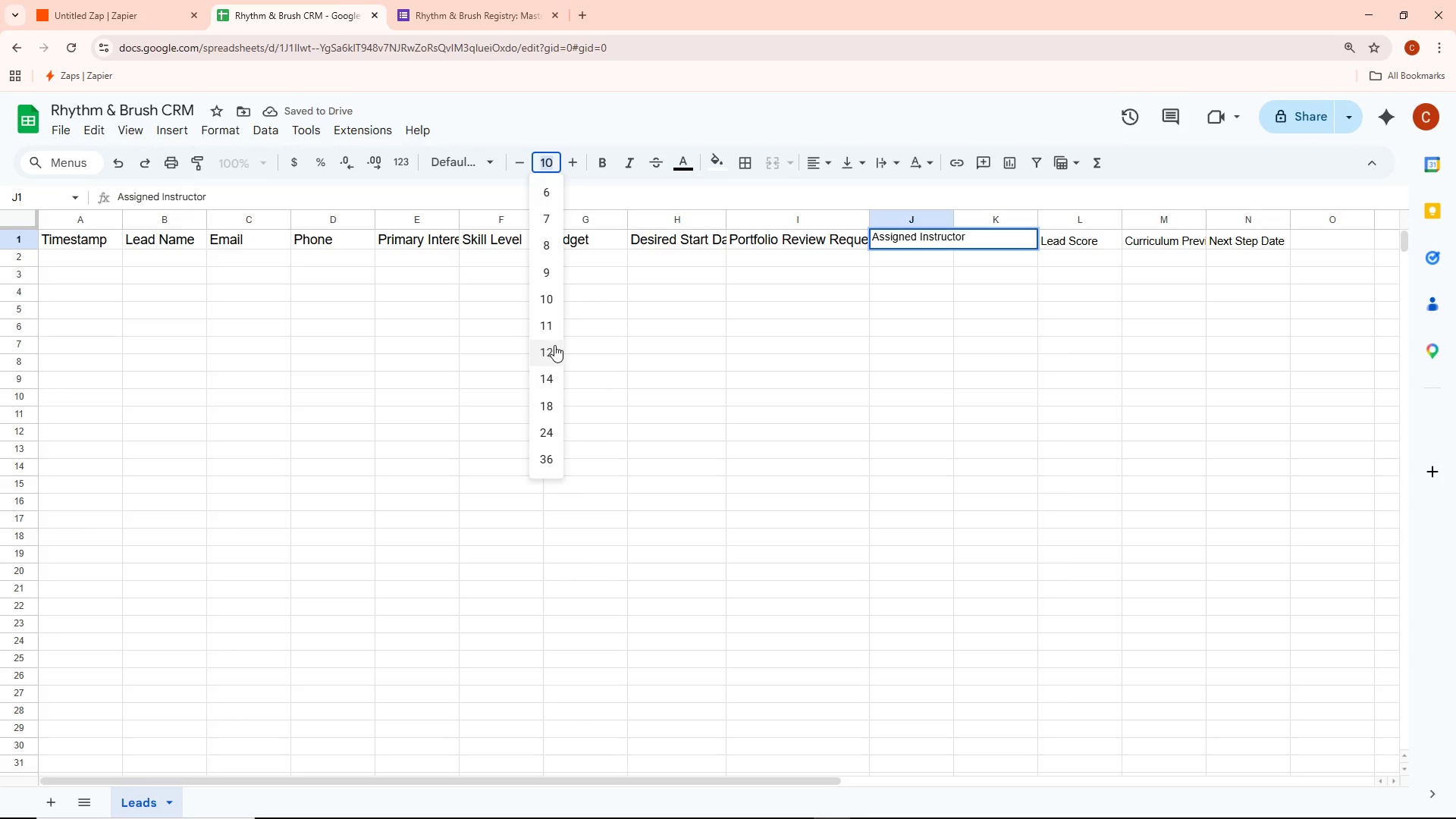 
left_click([549, 348])
 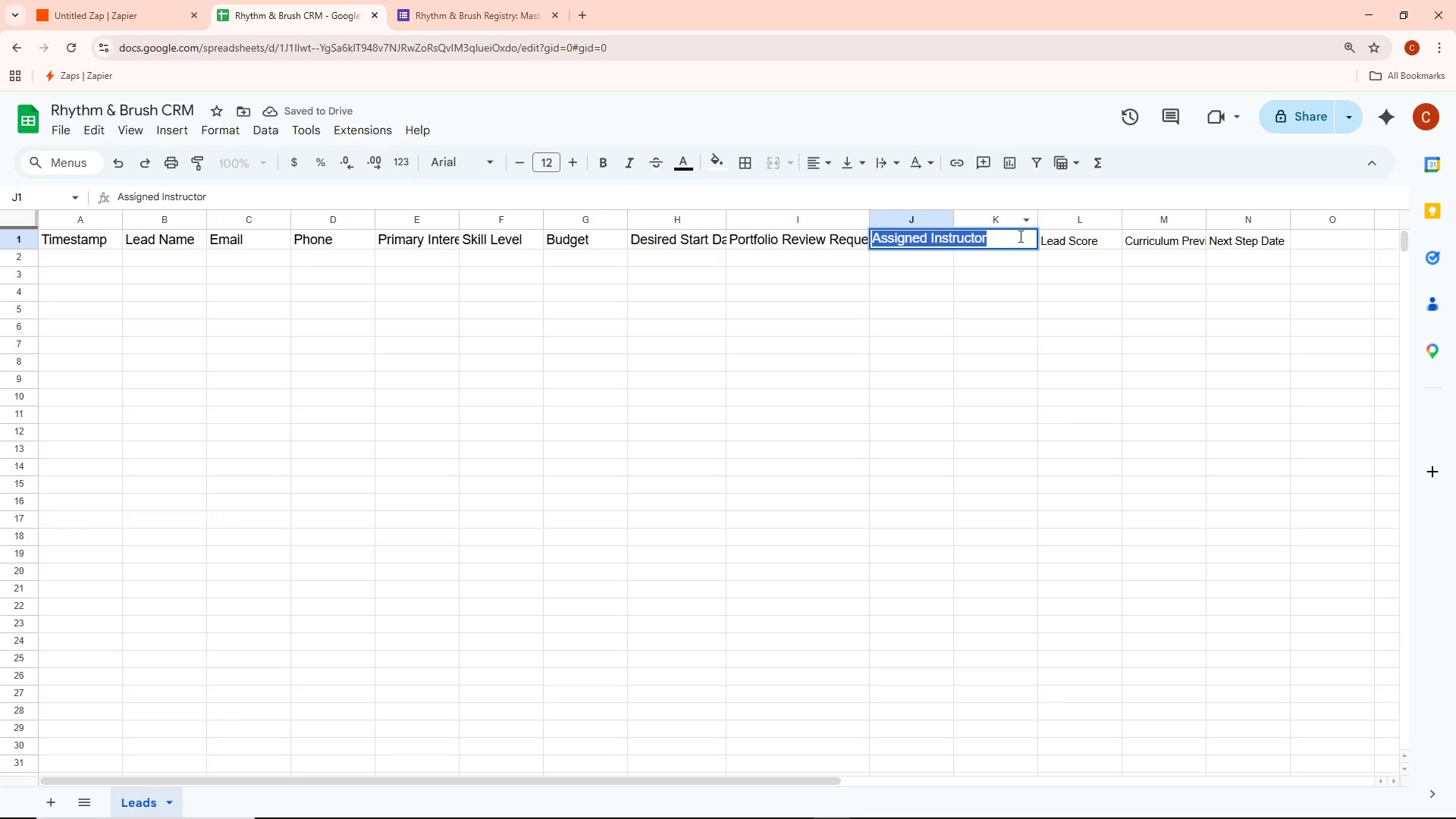 
left_click([1062, 244])
 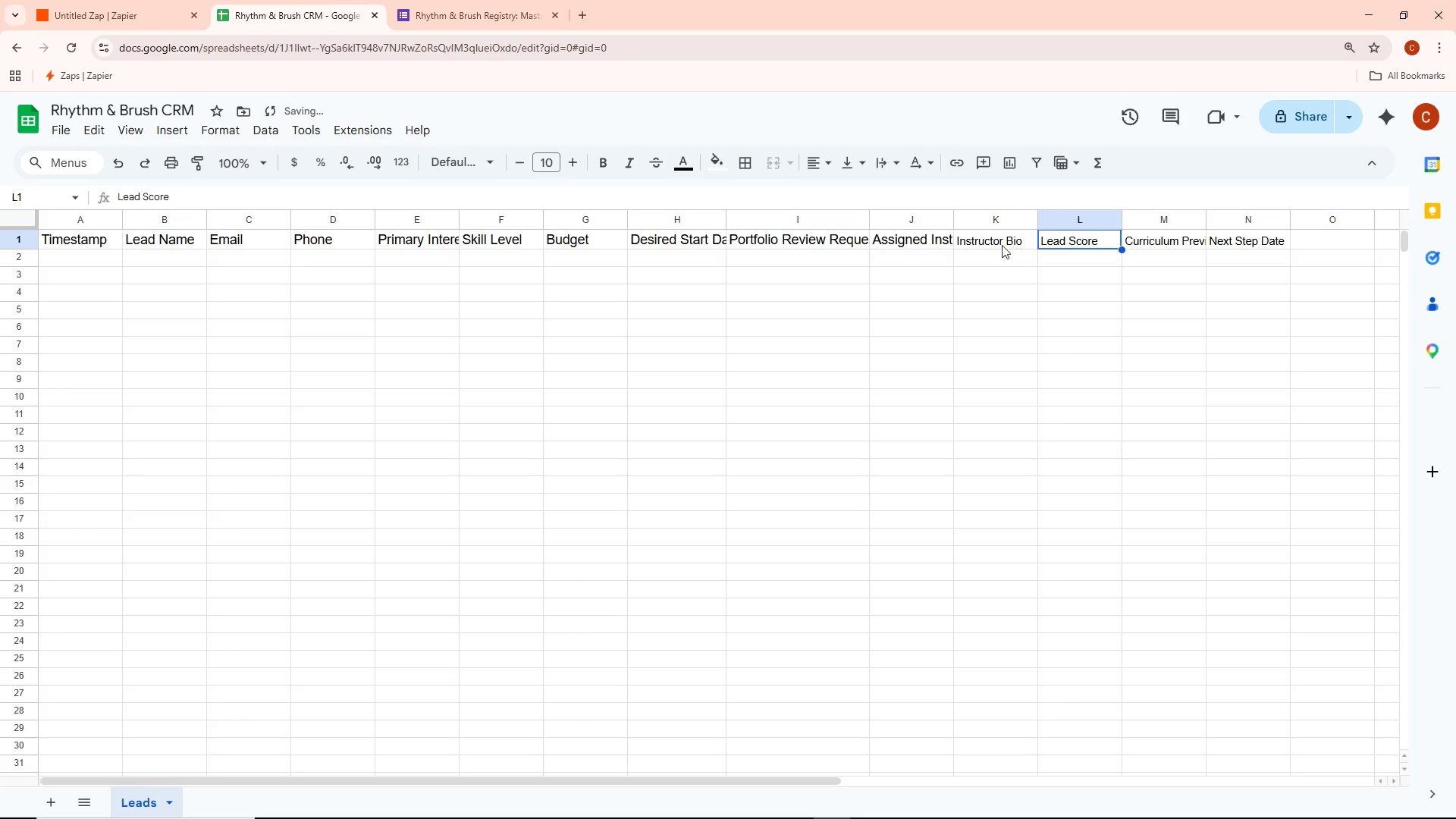 
double_click([997, 245])
 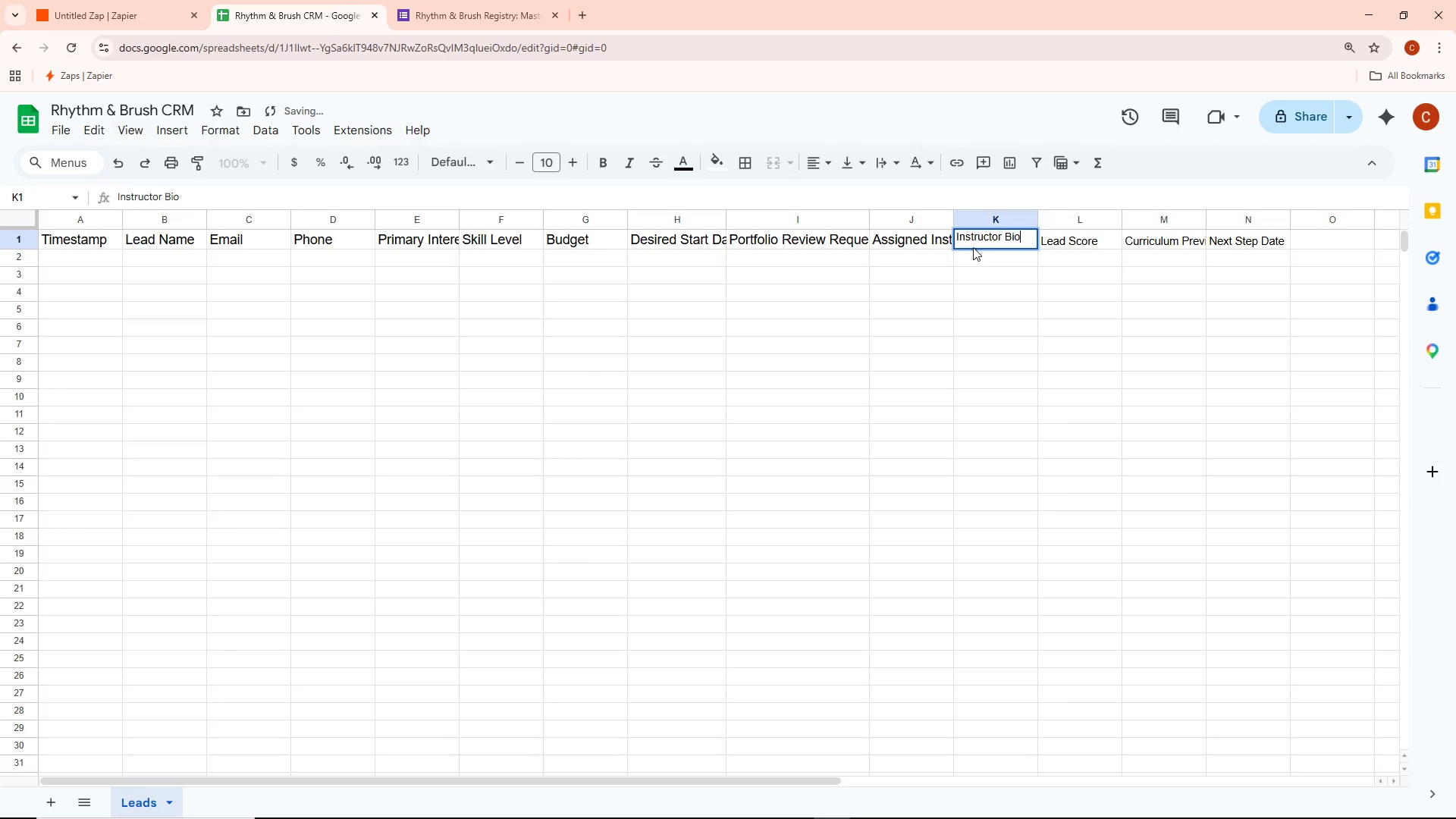 
key(Control+ControlLeft)
 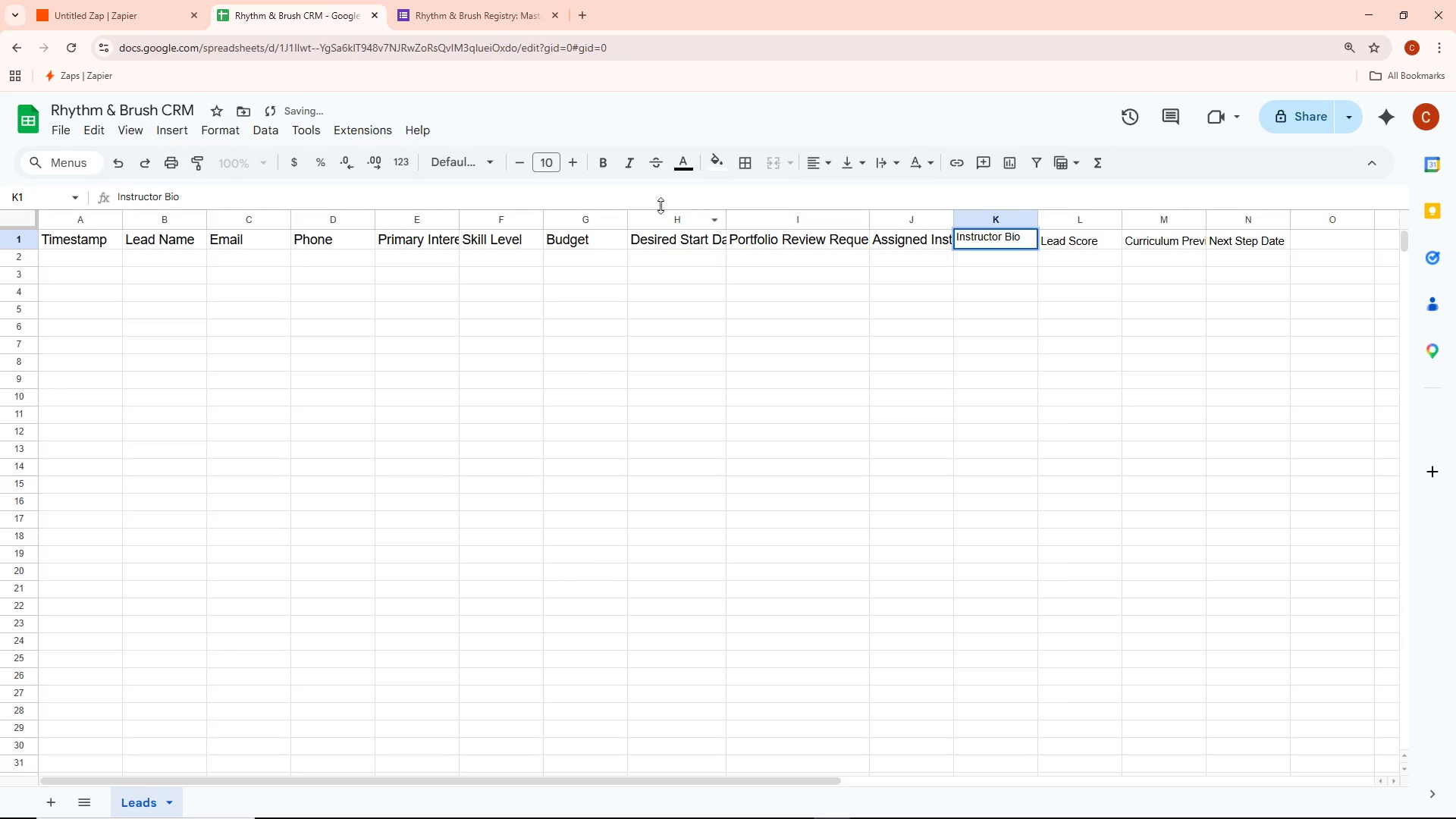 
key(Control+A)
 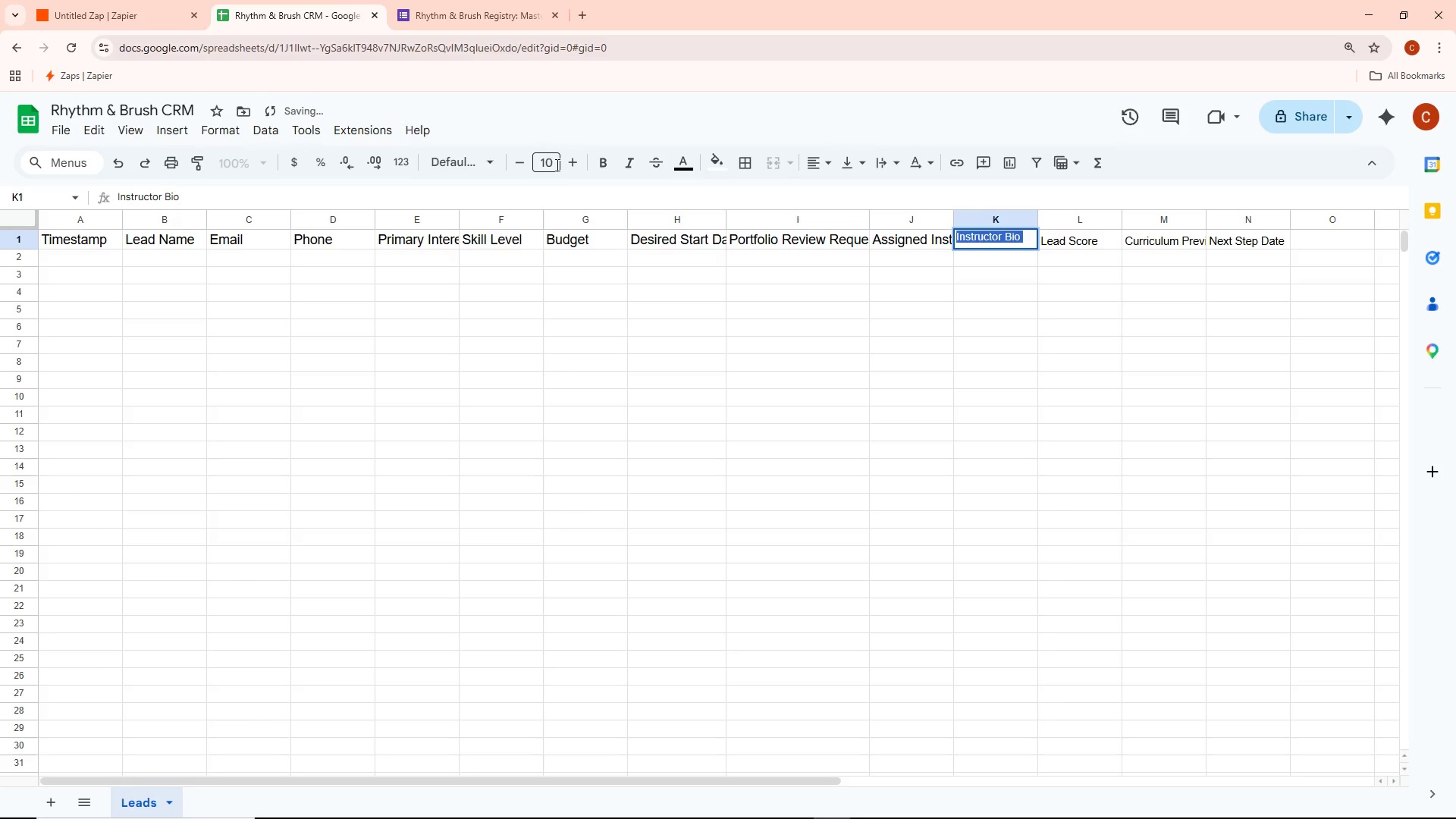 
left_click([551, 163])
 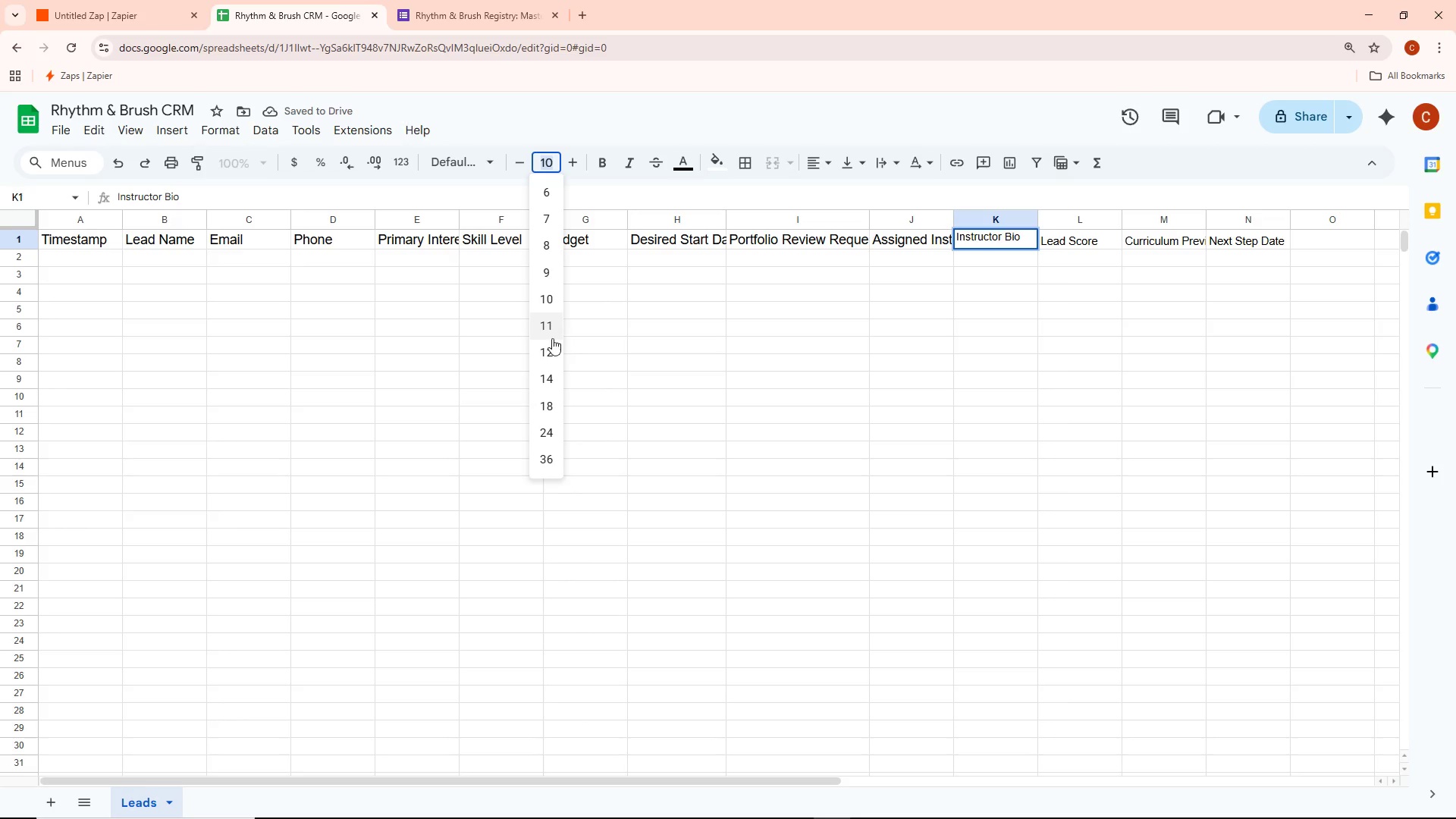 
left_click([551, 347])
 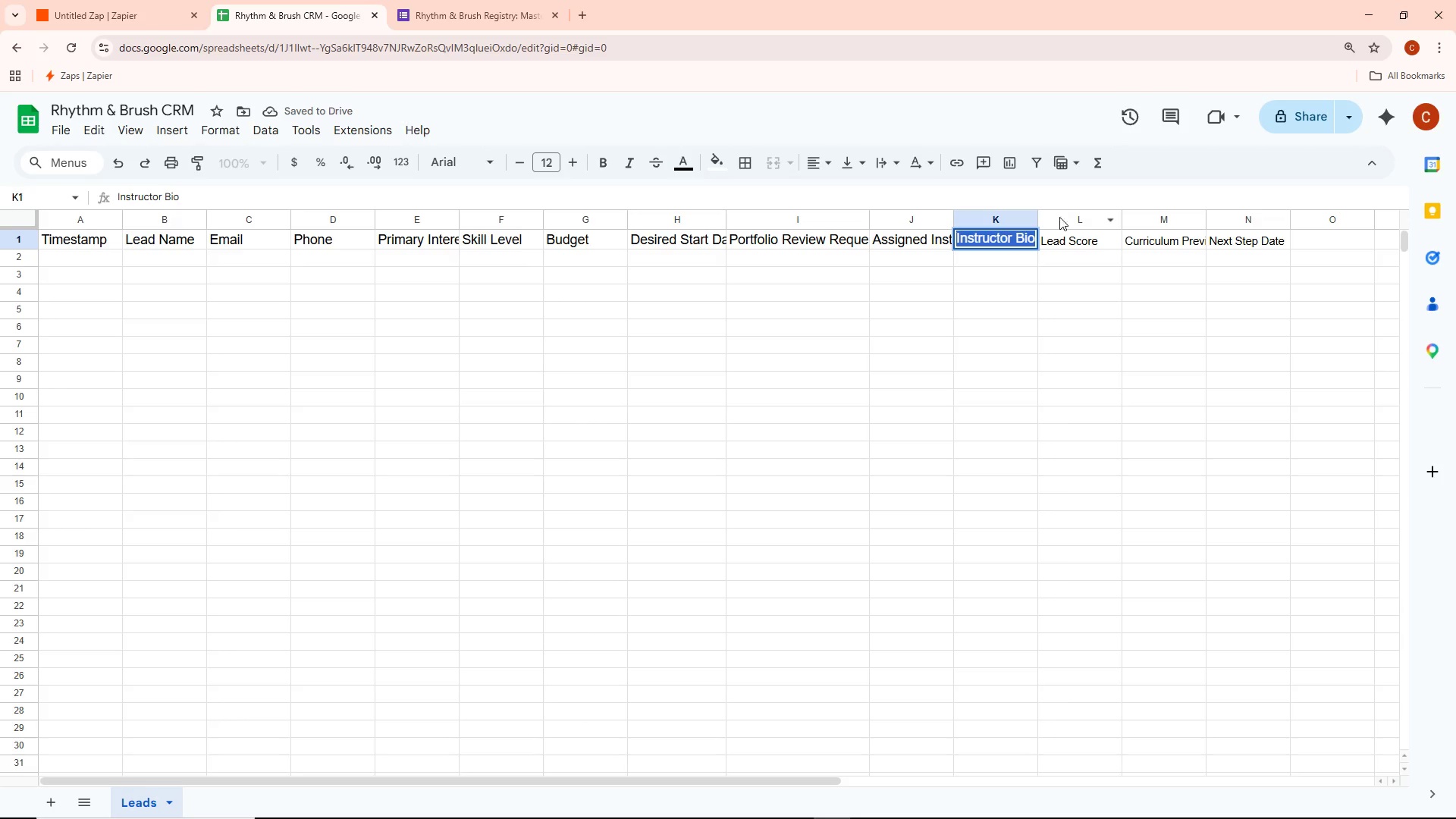 
left_click([1056, 240])
 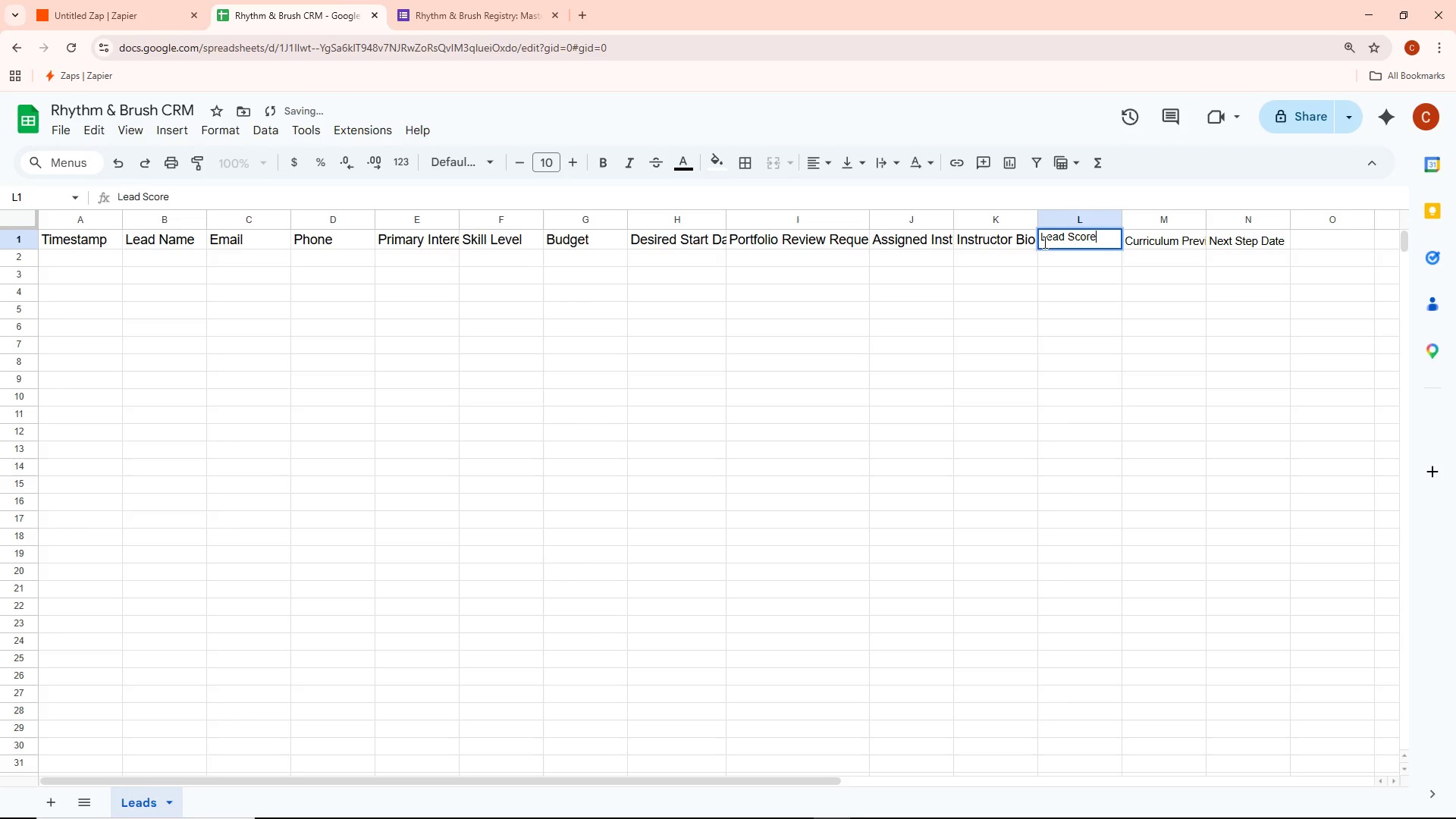 
key(Control+ControlLeft)
 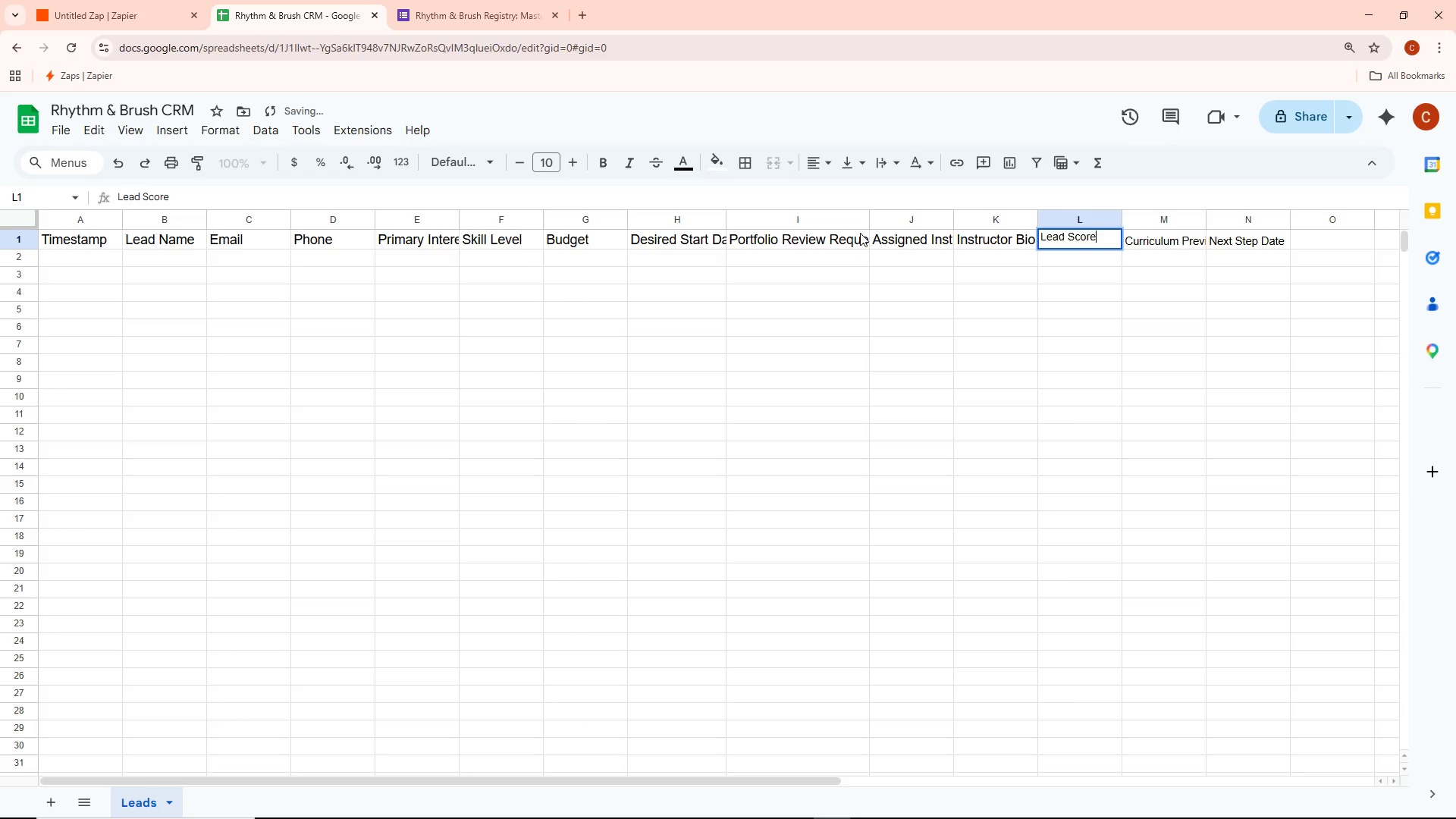 
key(Control+A)
 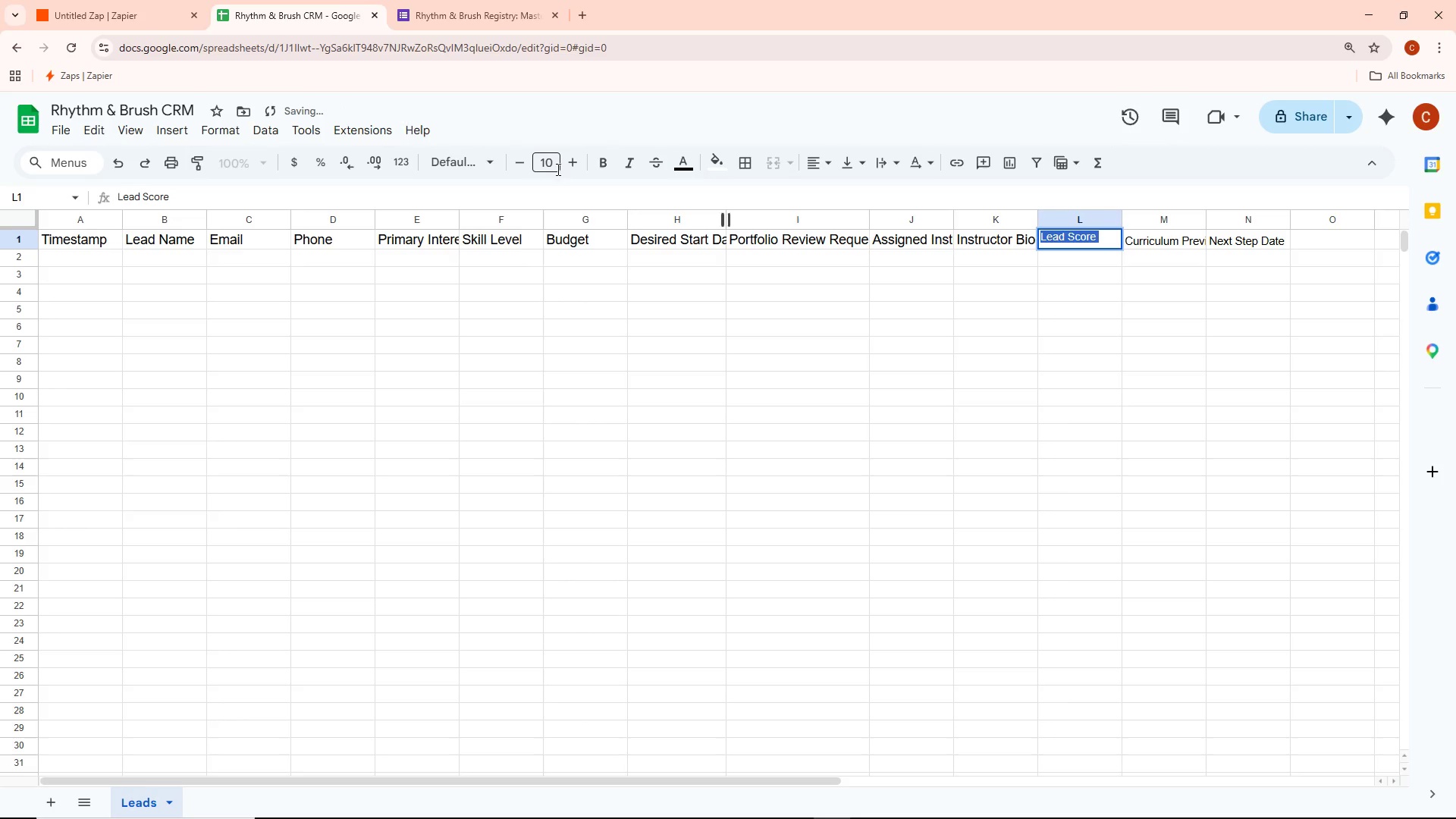 
left_click([549, 167])
 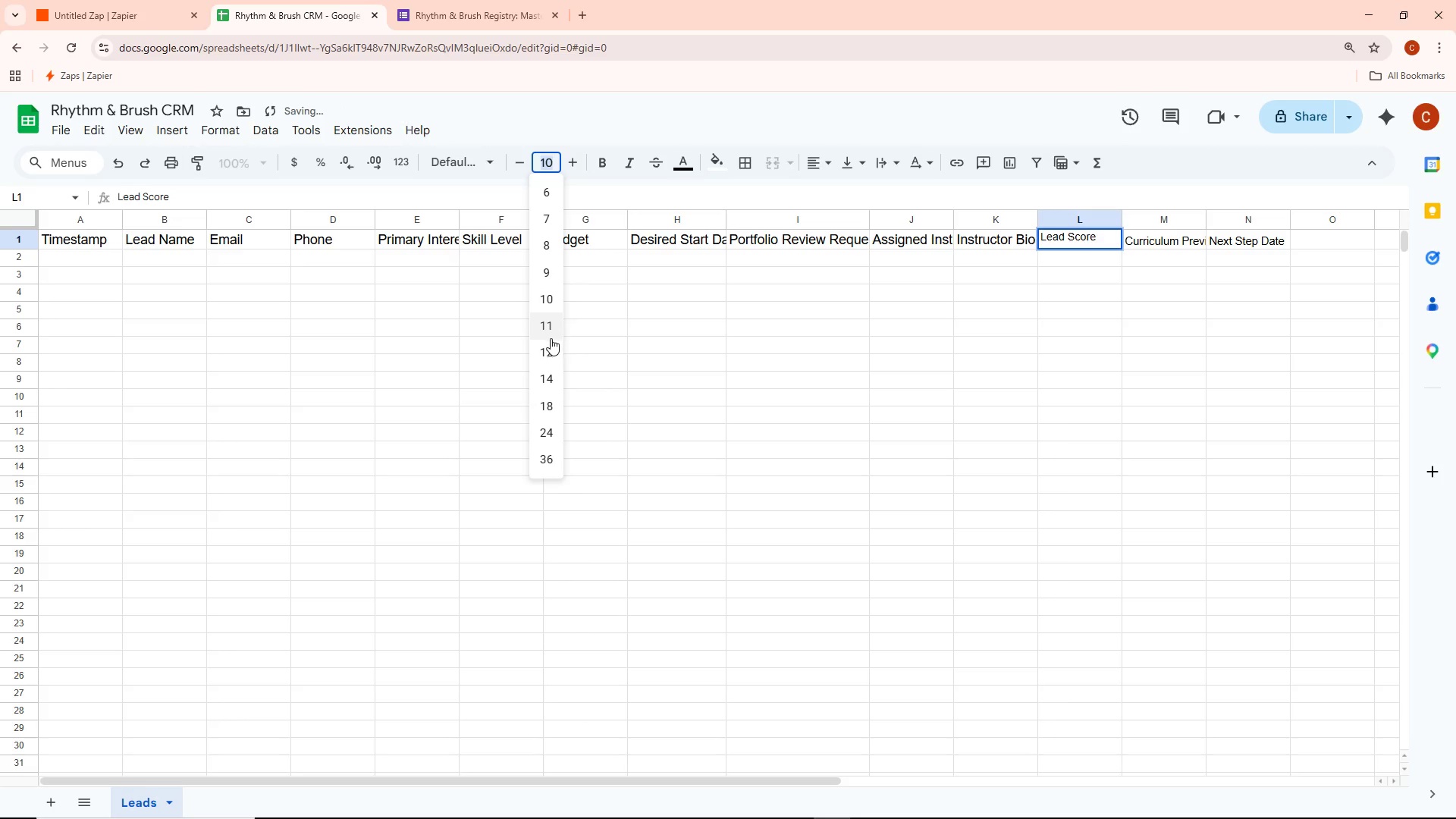 
left_click([553, 350])
 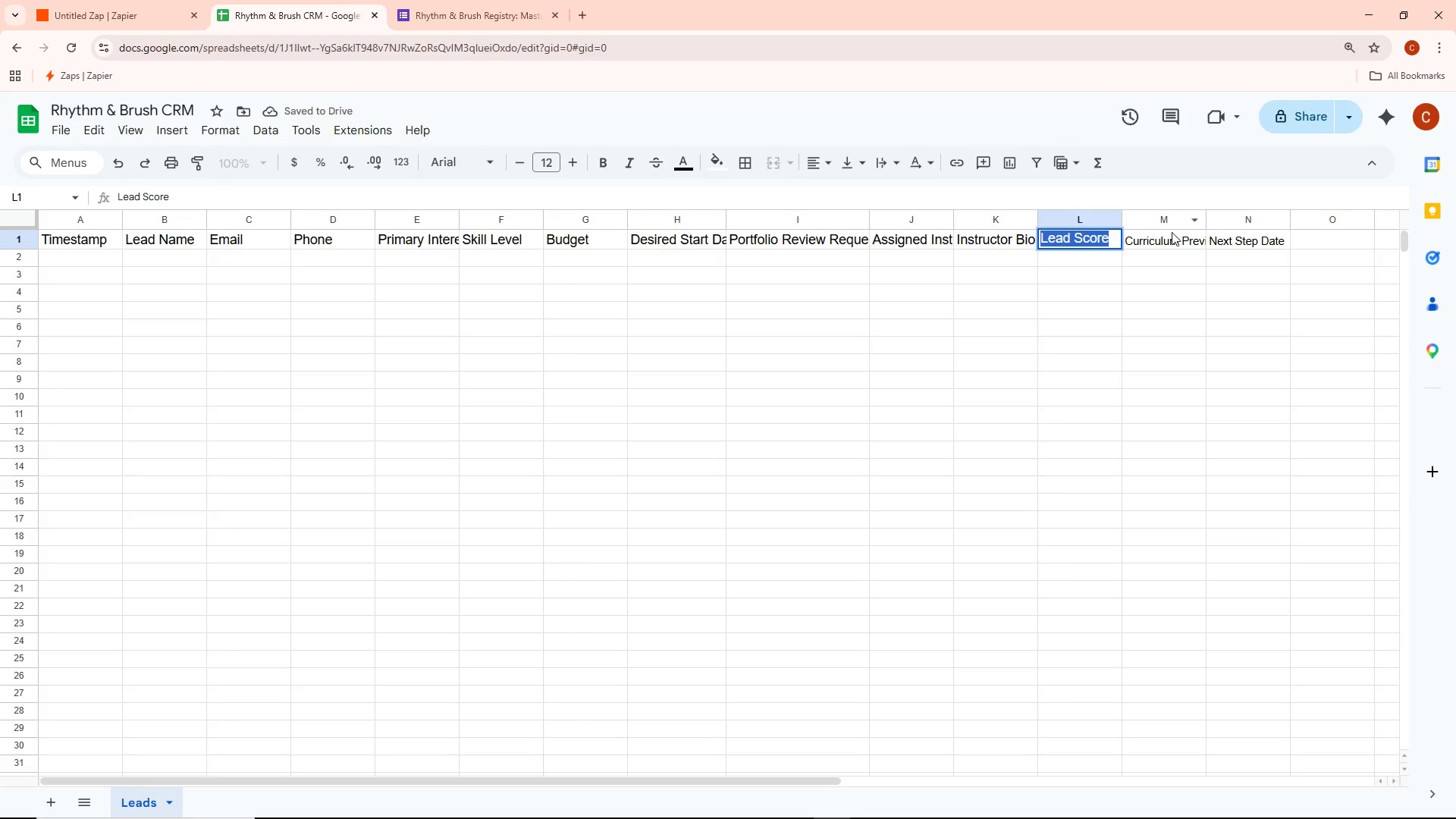 
double_click([1168, 237])
 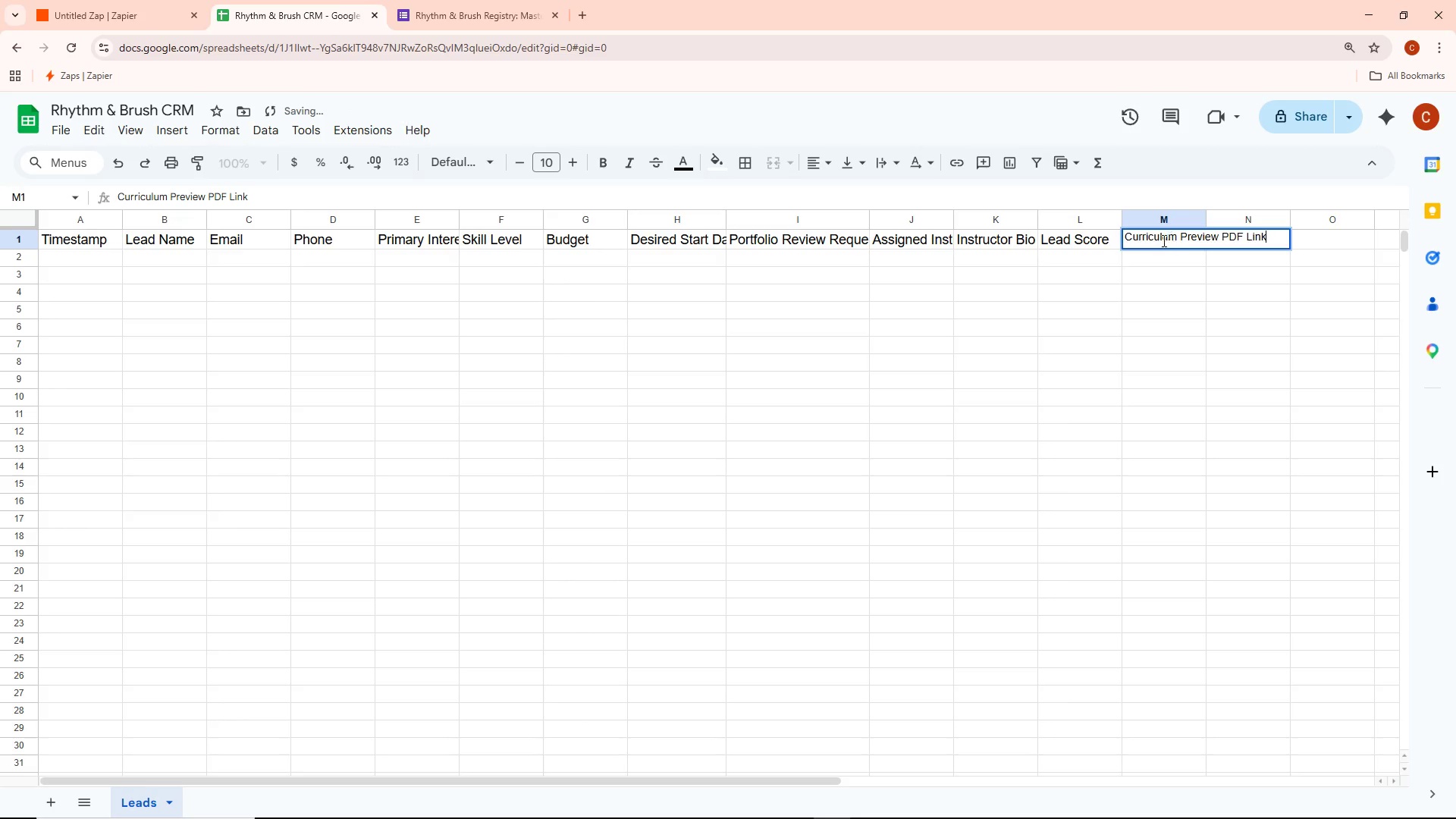 
key(Control+ControlLeft)
 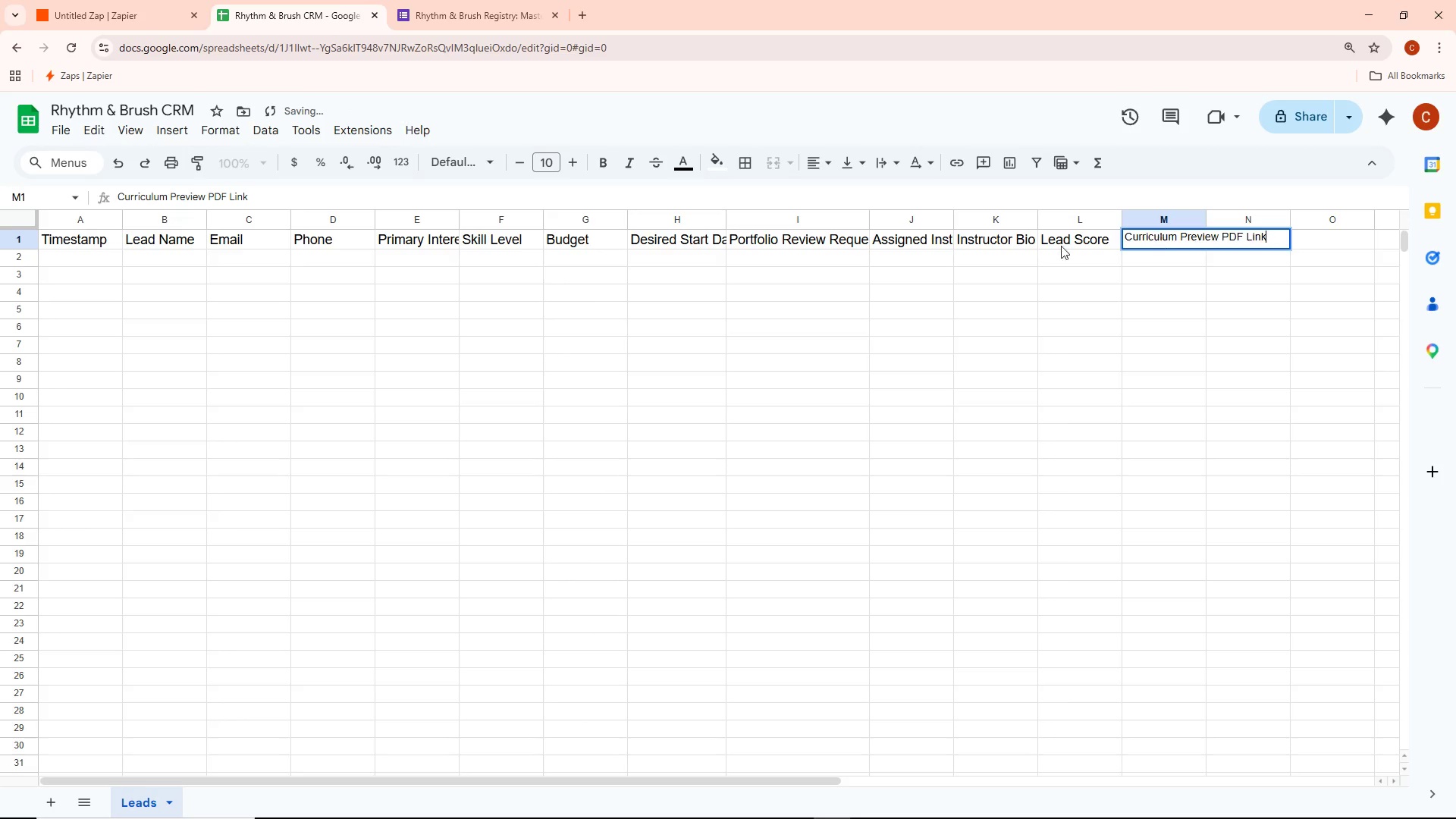 
key(Control+A)
 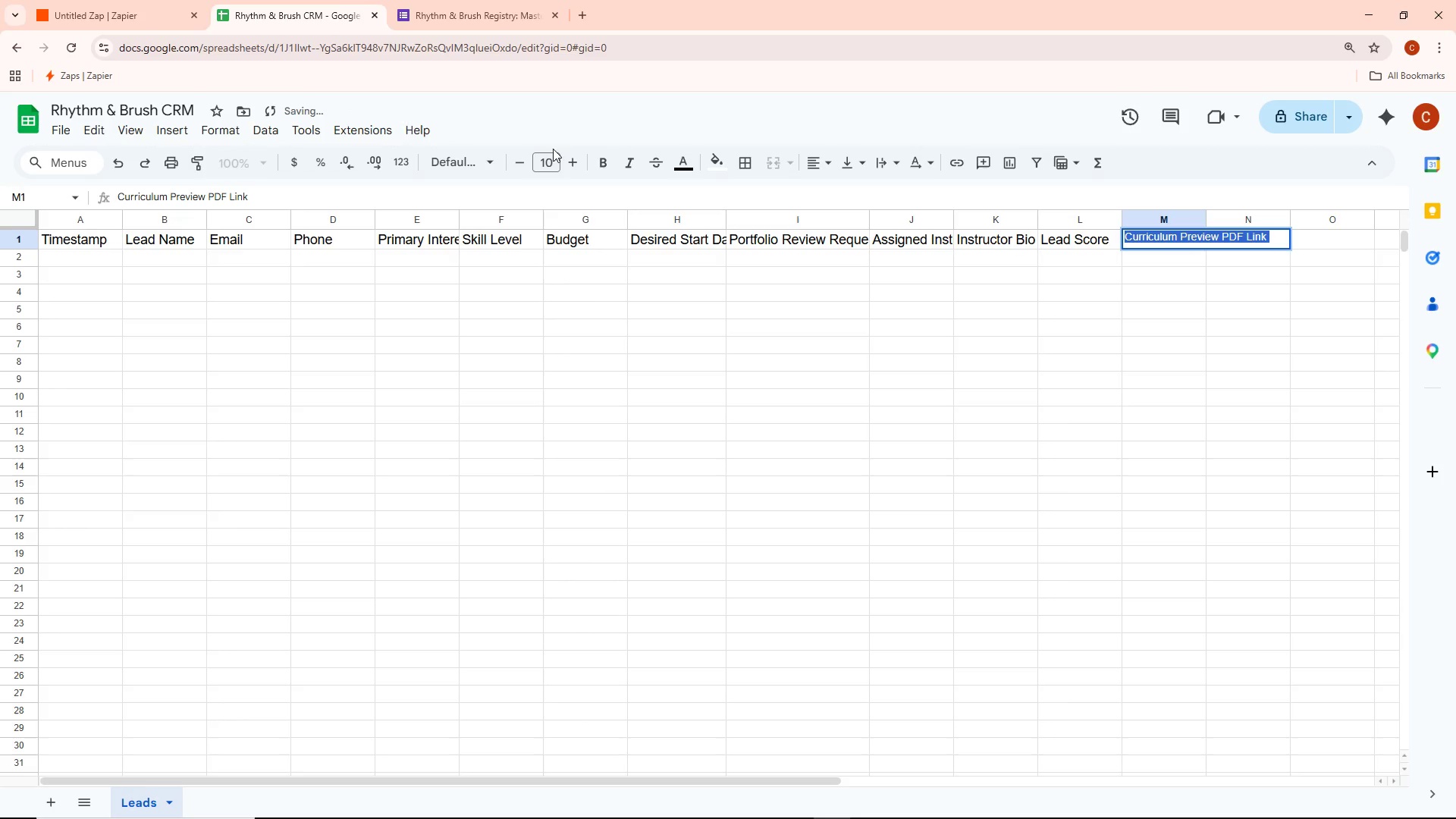 
left_click([551, 166])
 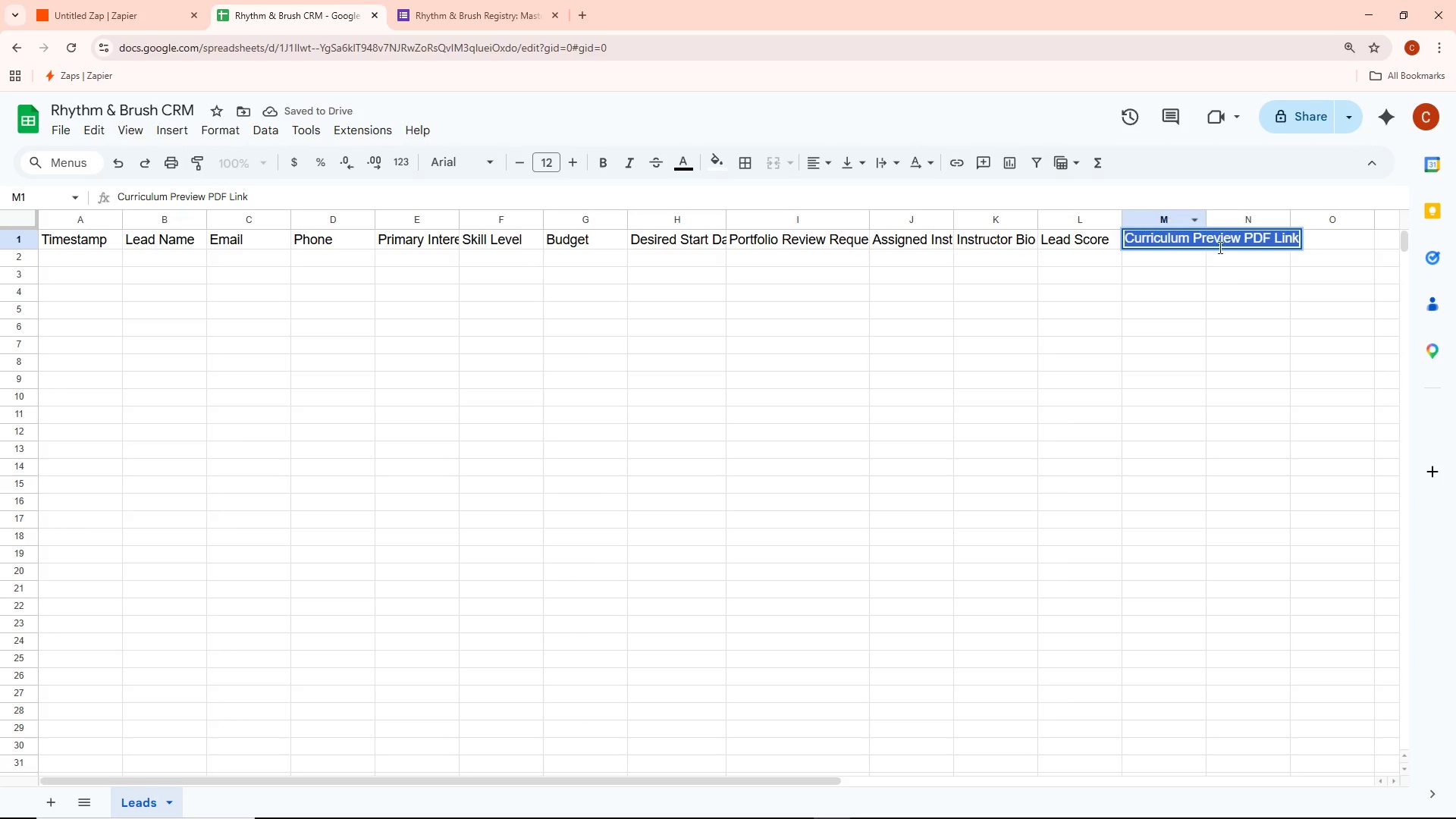 
double_click([1247, 235])
 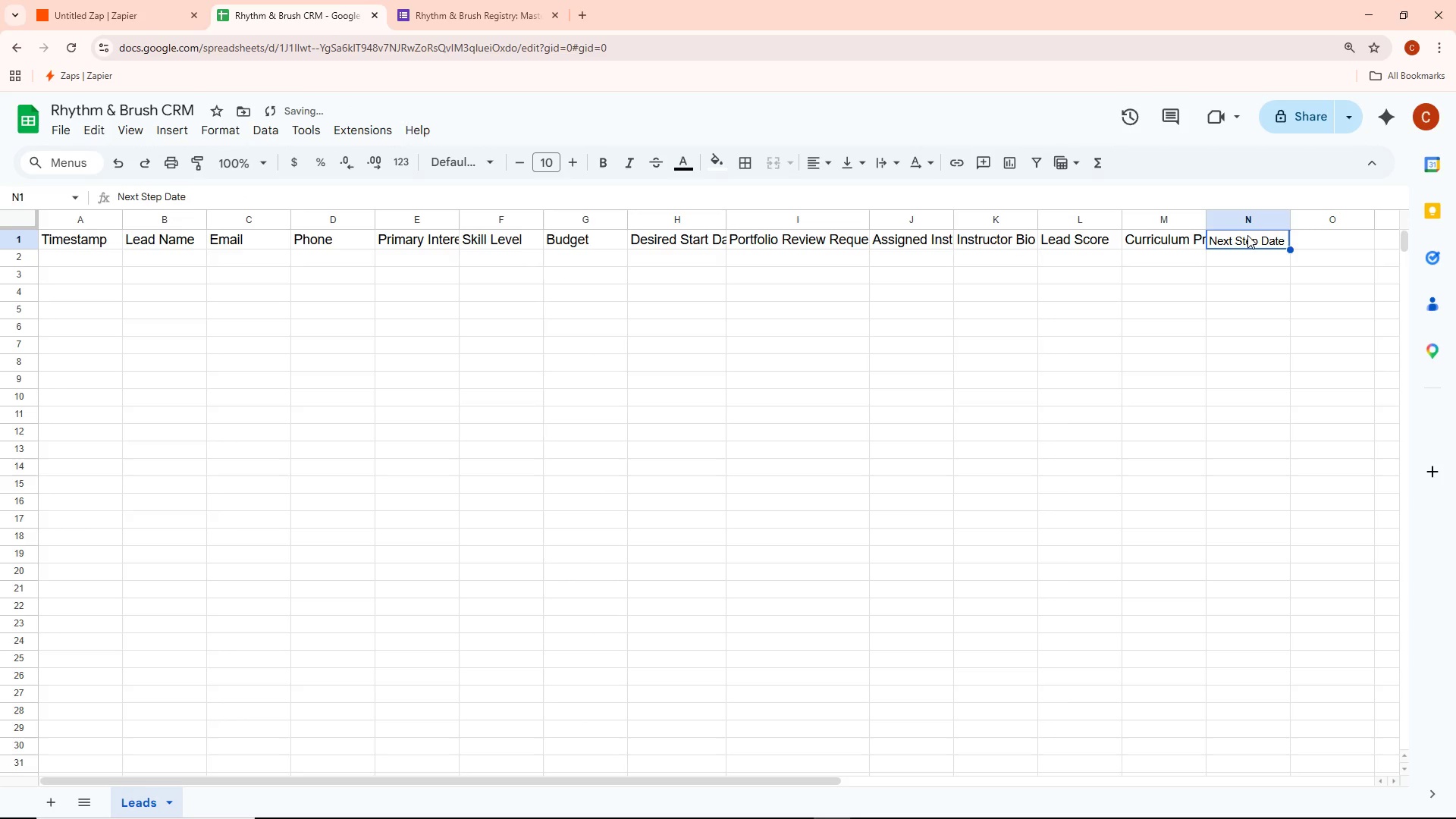 
triple_click([1247, 235])
 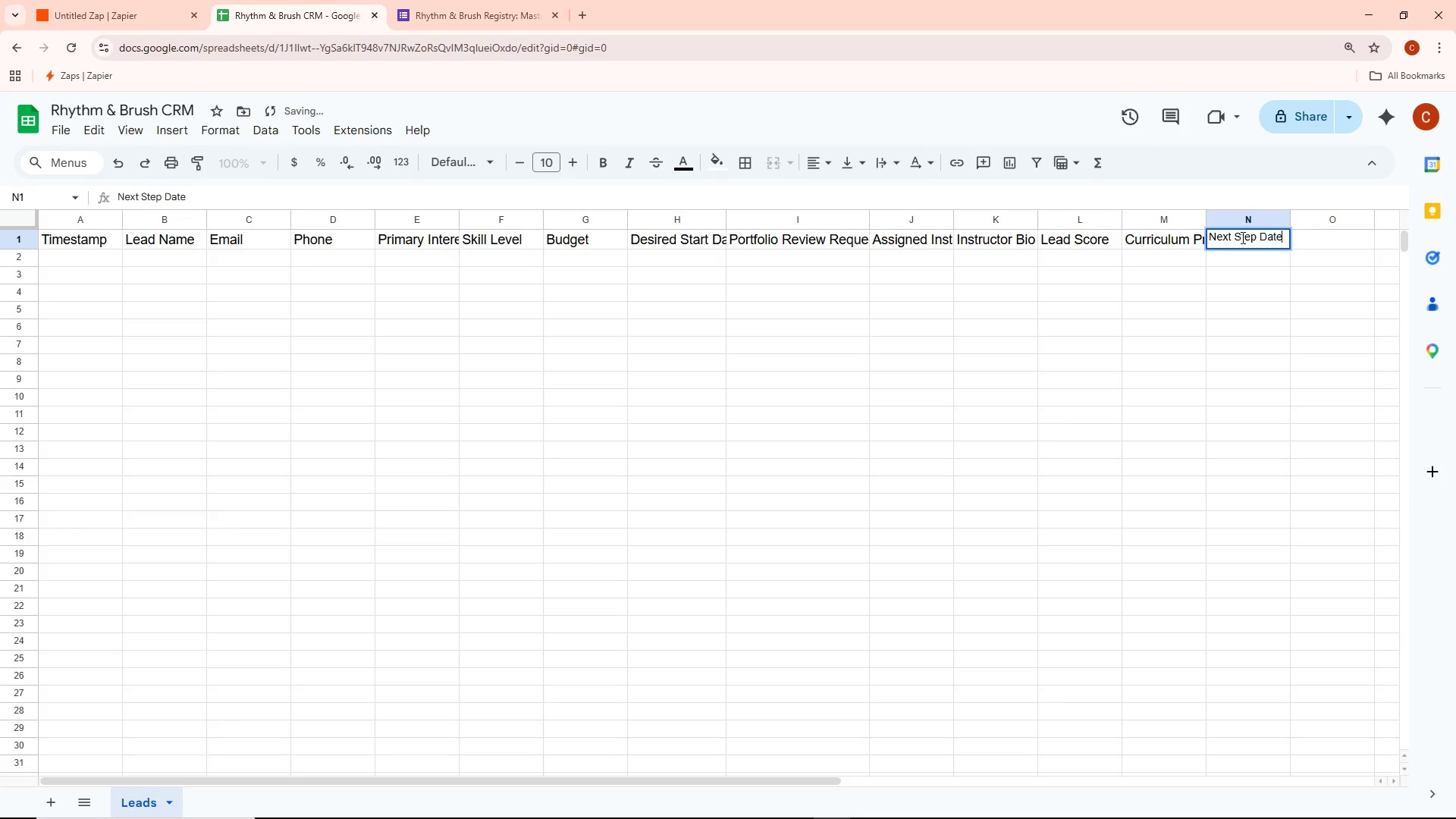 
key(Control+ControlLeft)
 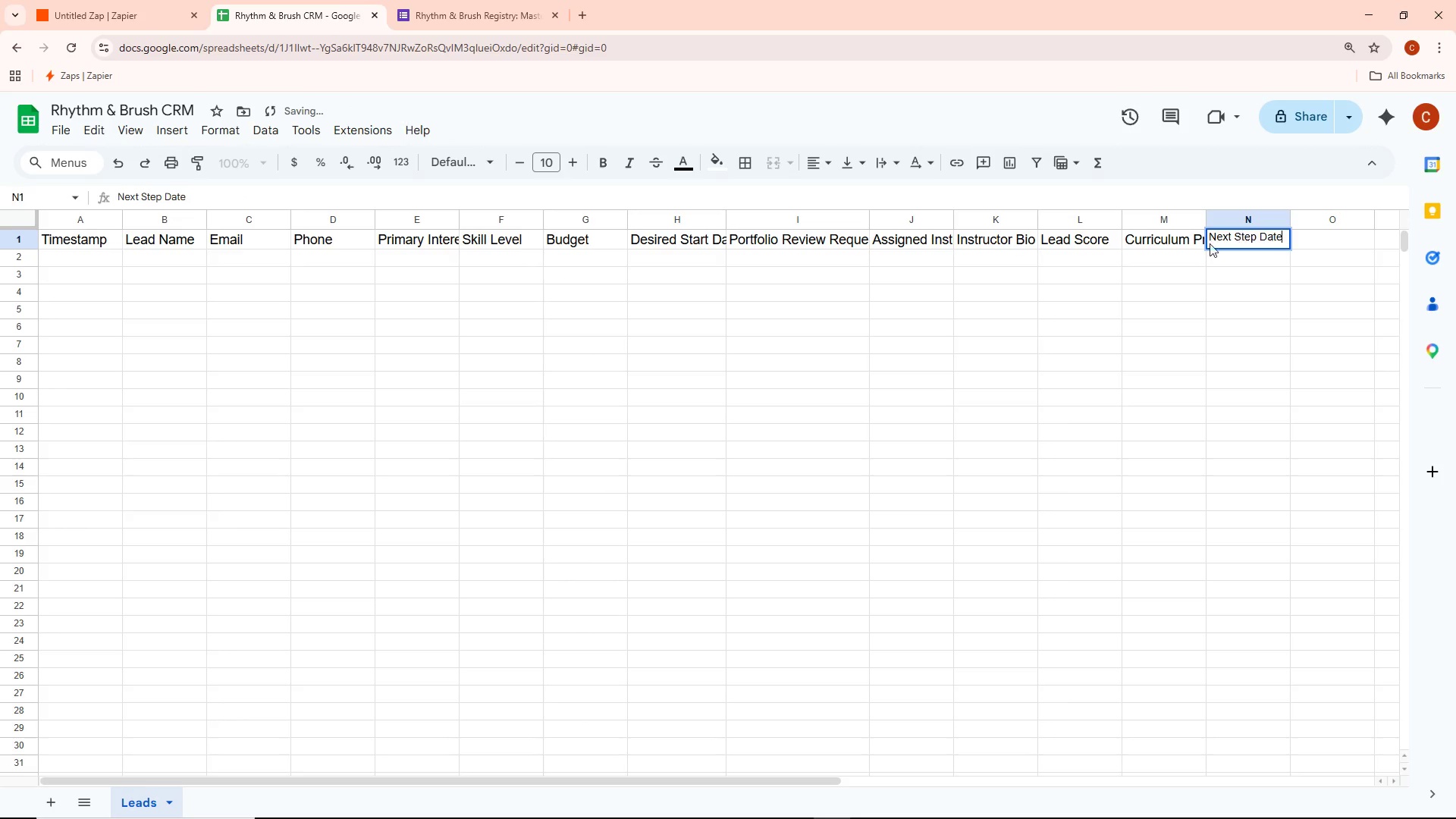 
key(Control+A)
 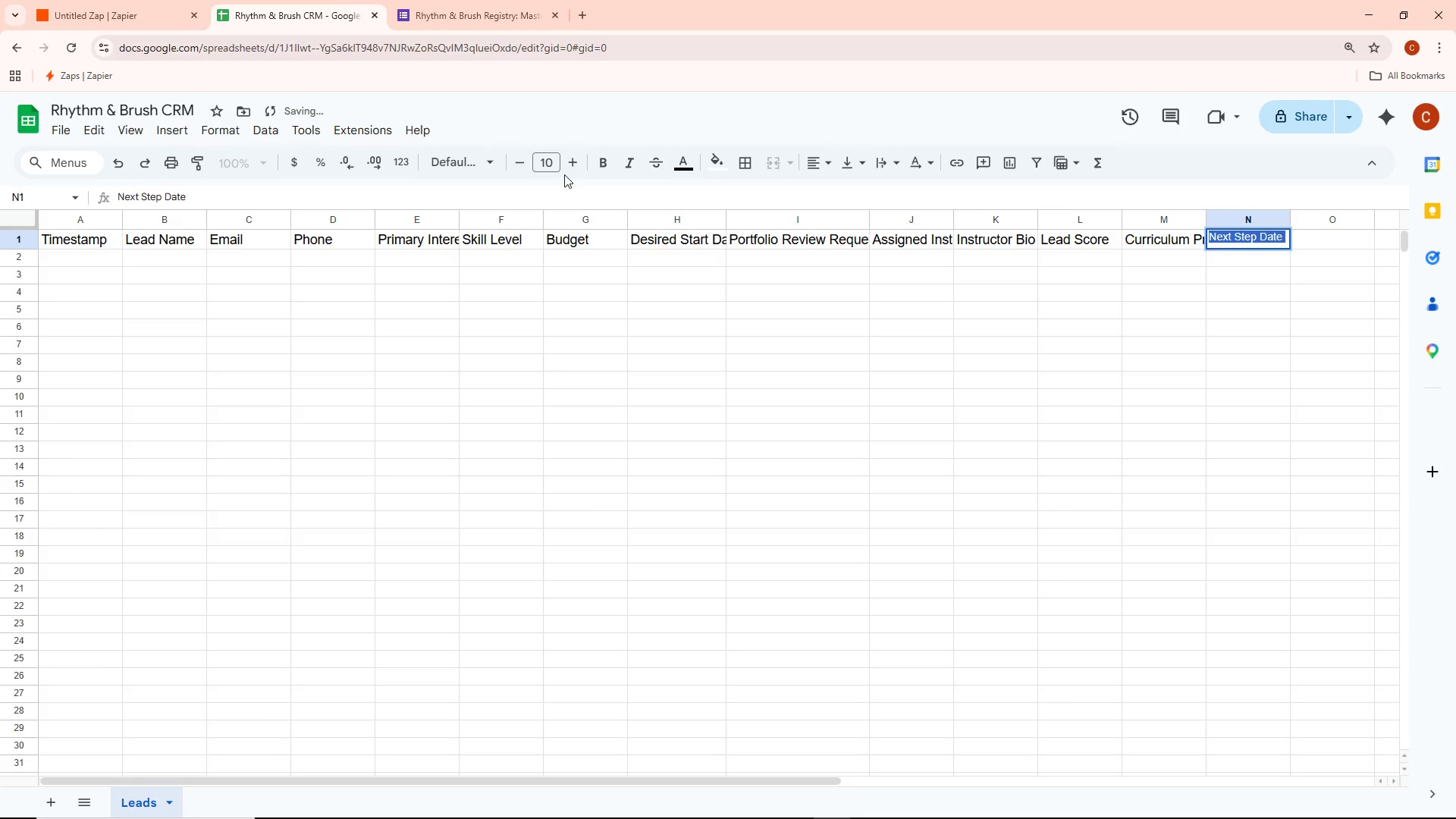 
left_click([557, 163])
 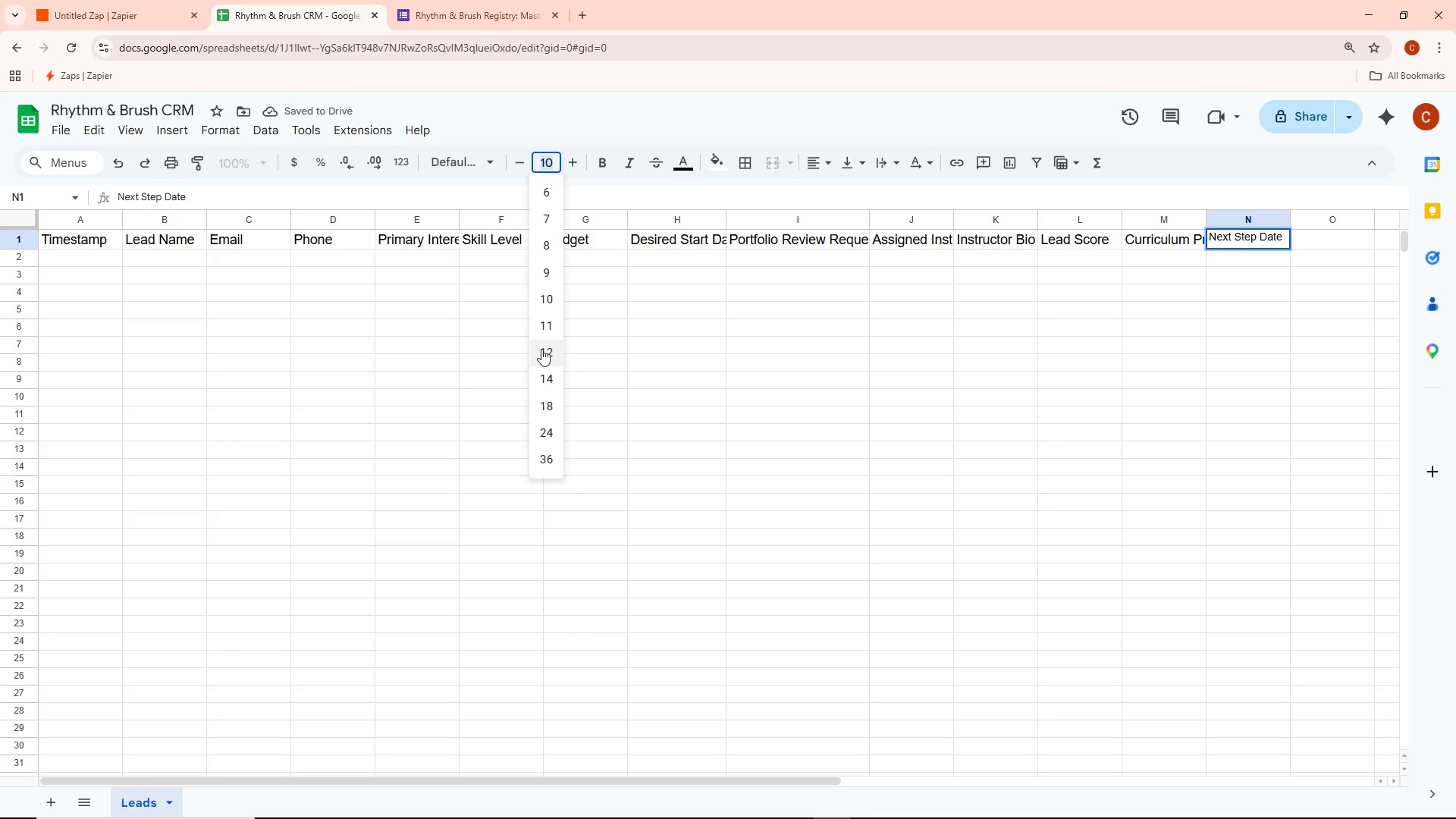 
left_click([548, 350])
 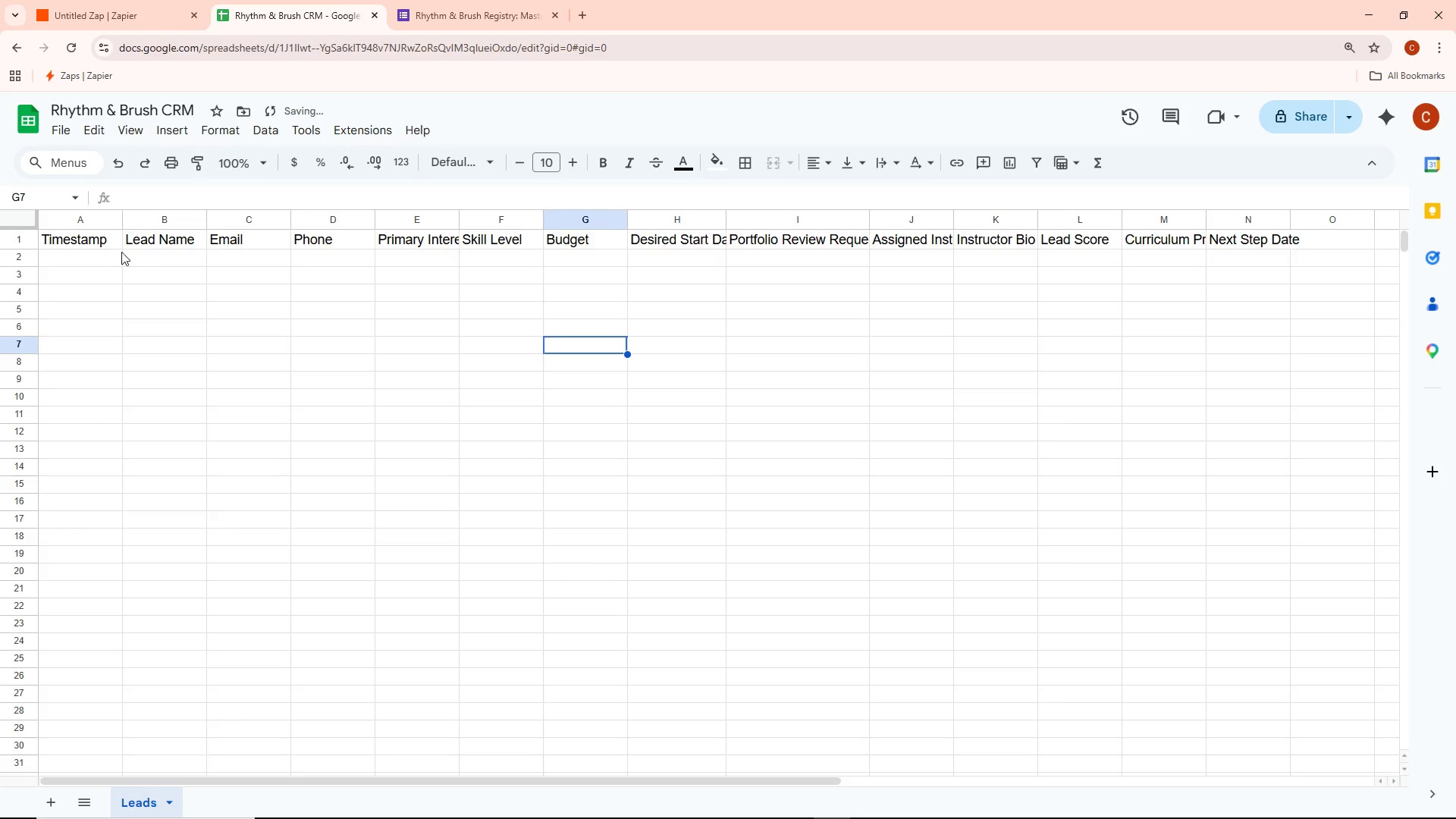 
double_click([77, 256])
 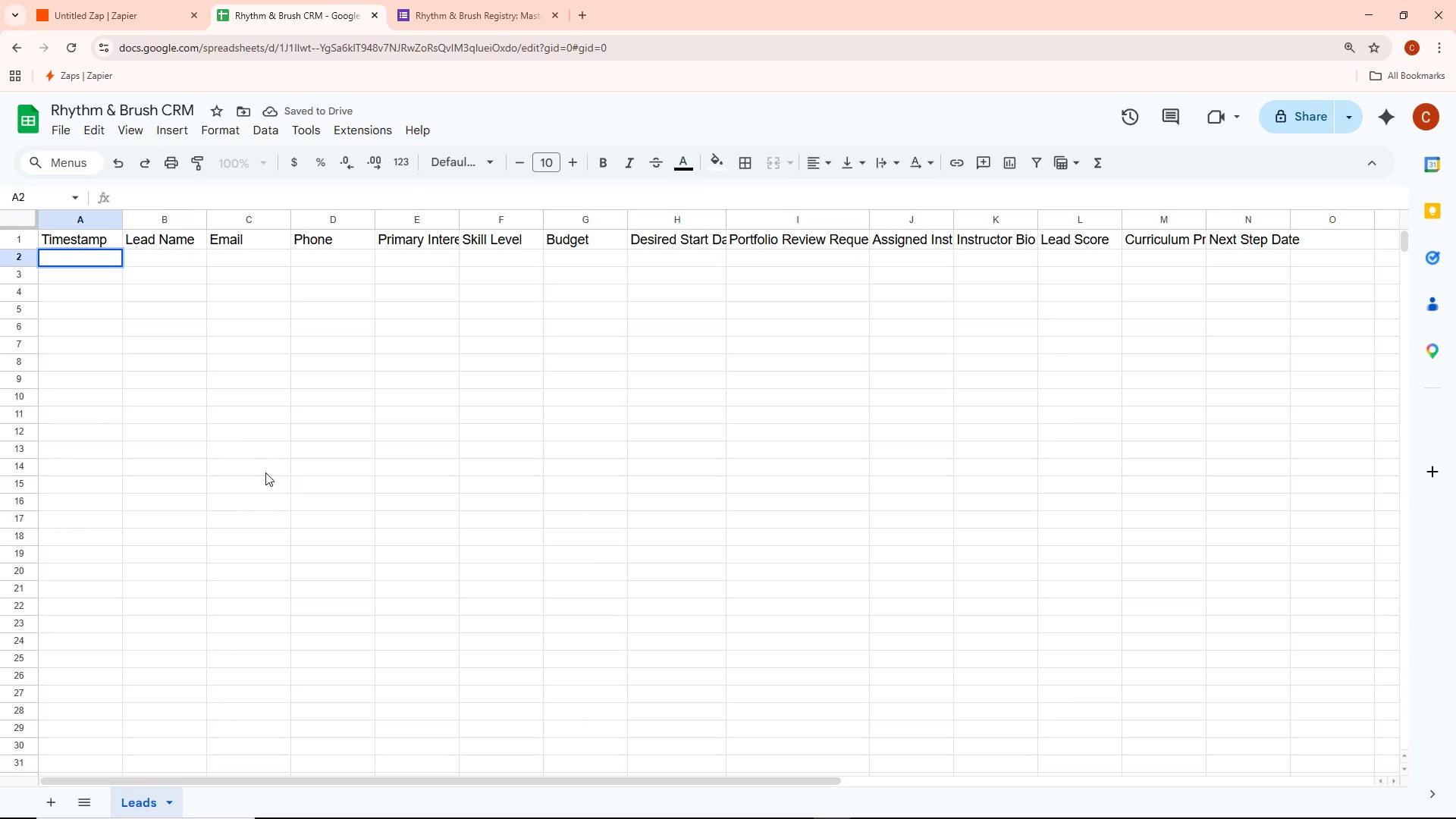 
left_click([601, 274])
 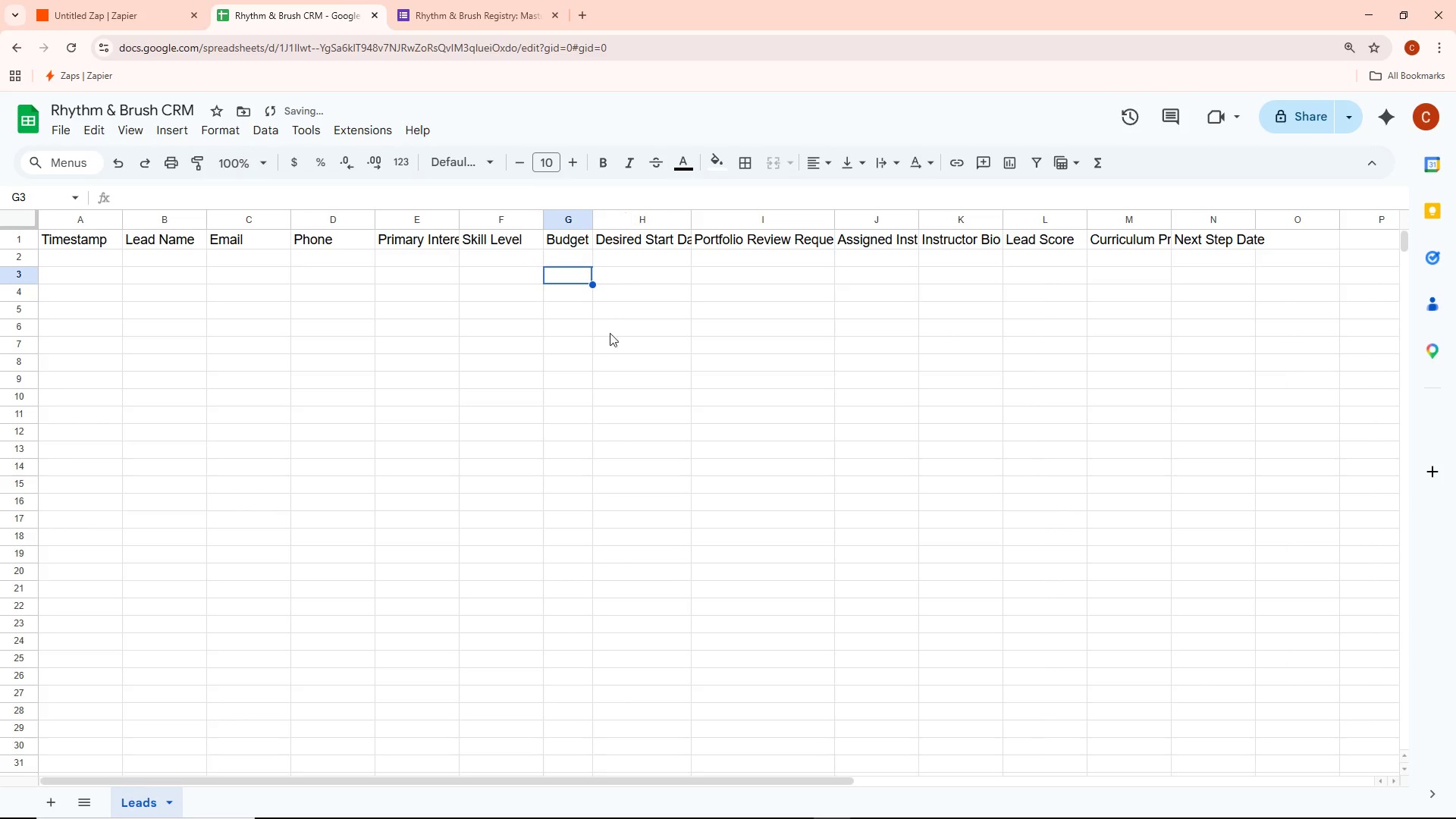 
left_click([646, 347])
 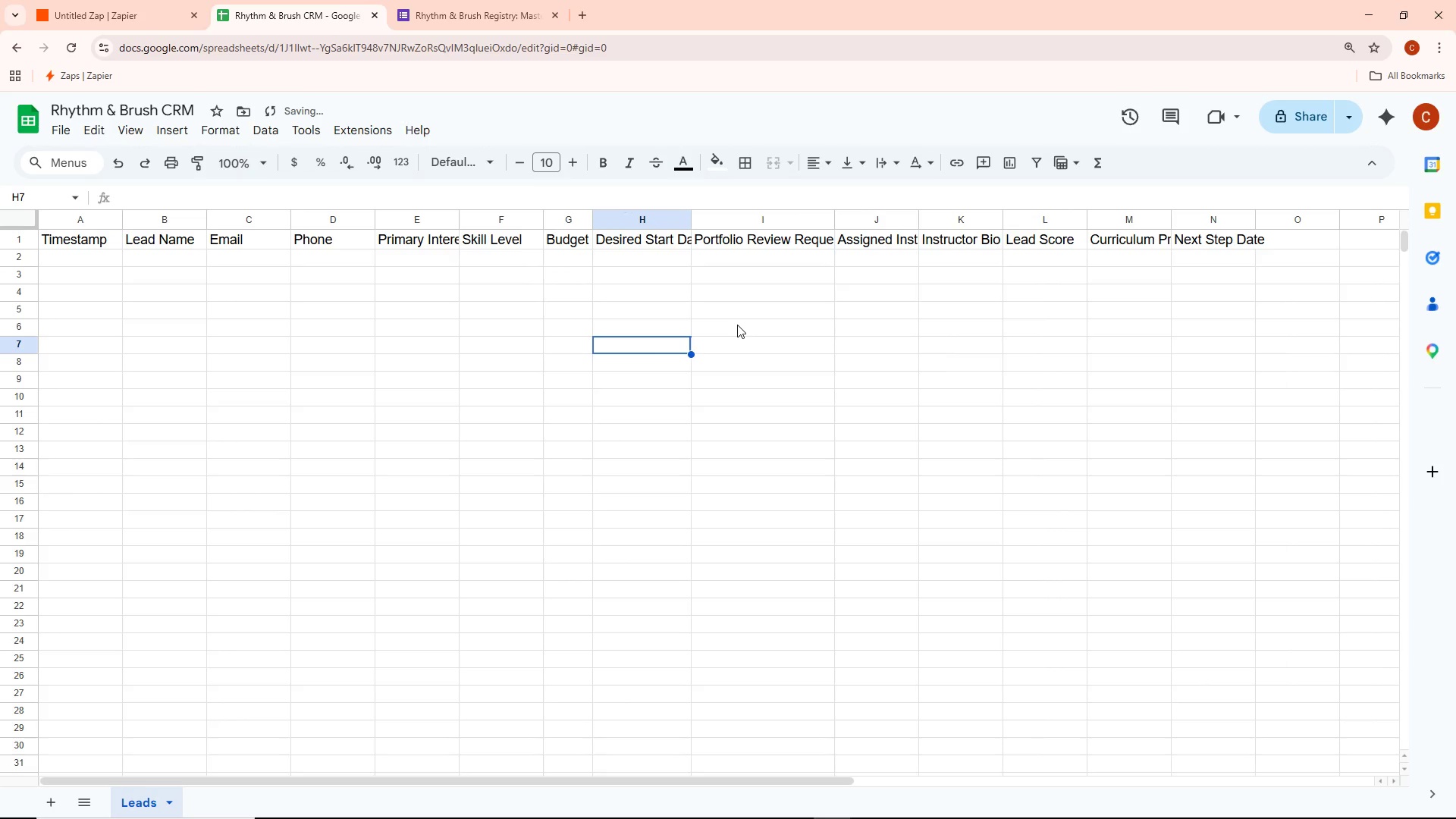 
left_click([737, 325])
 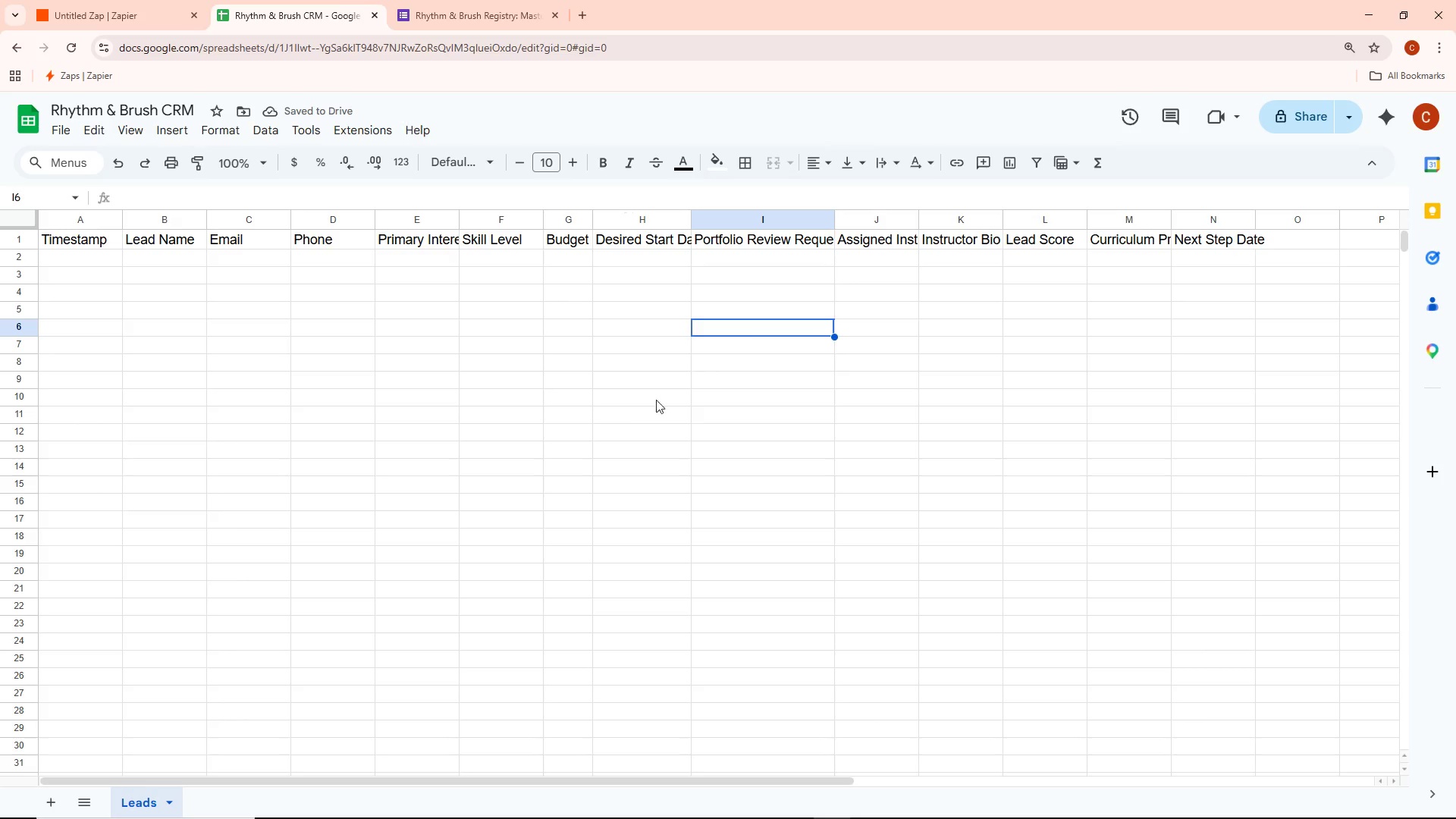 
left_click([621, 405])
 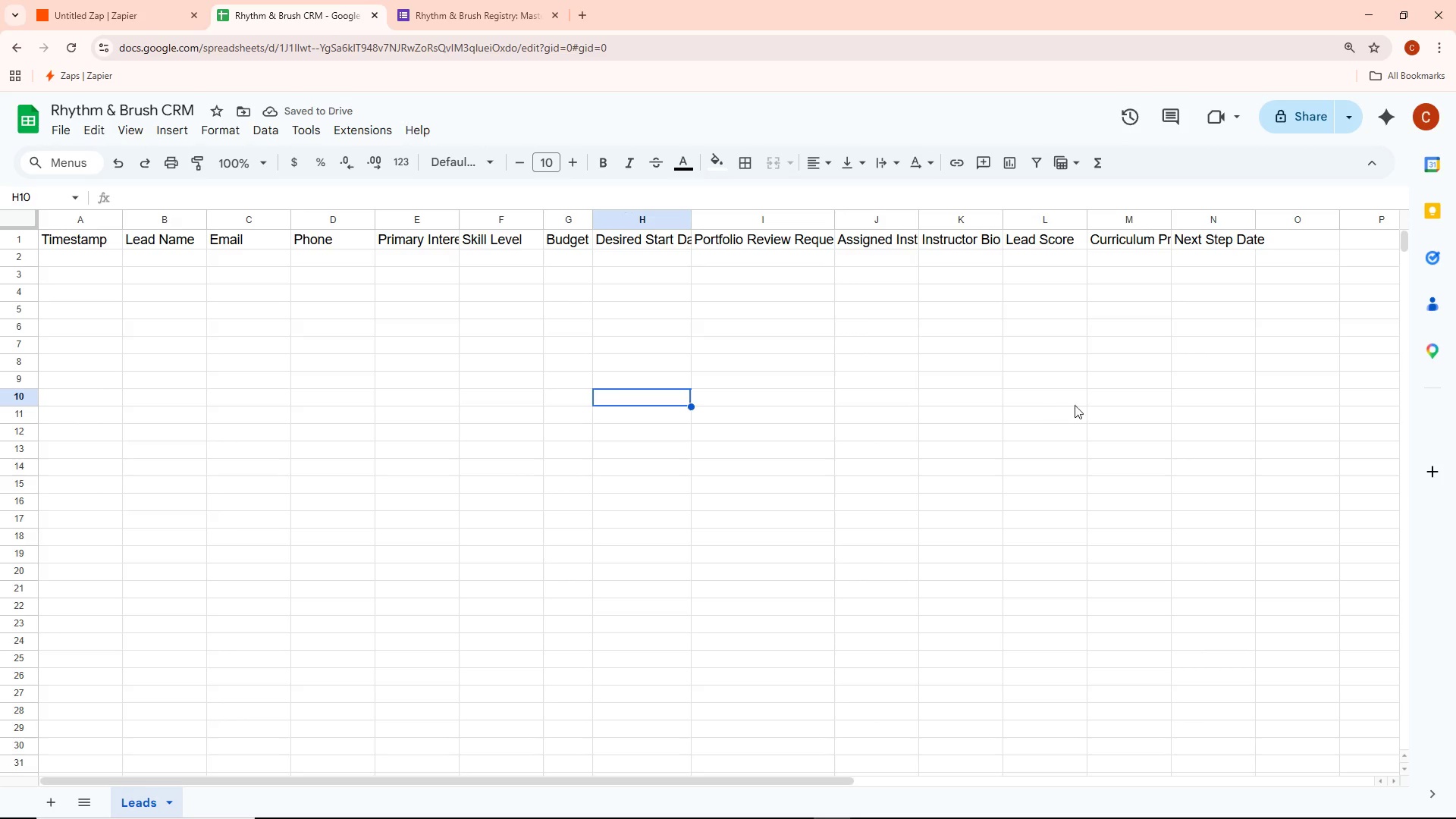 
left_click([1204, 430])
 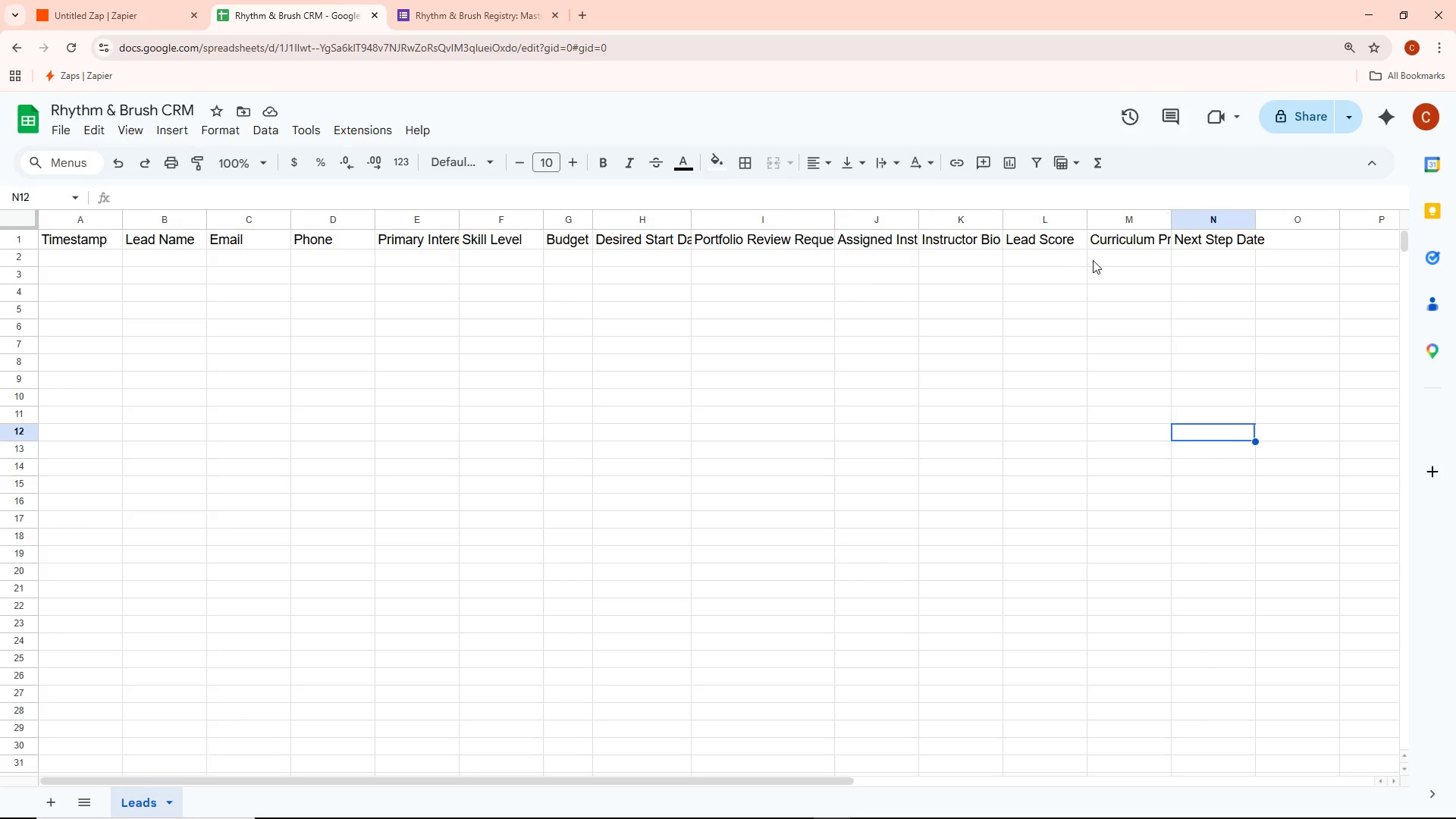 
wait(14.61)
 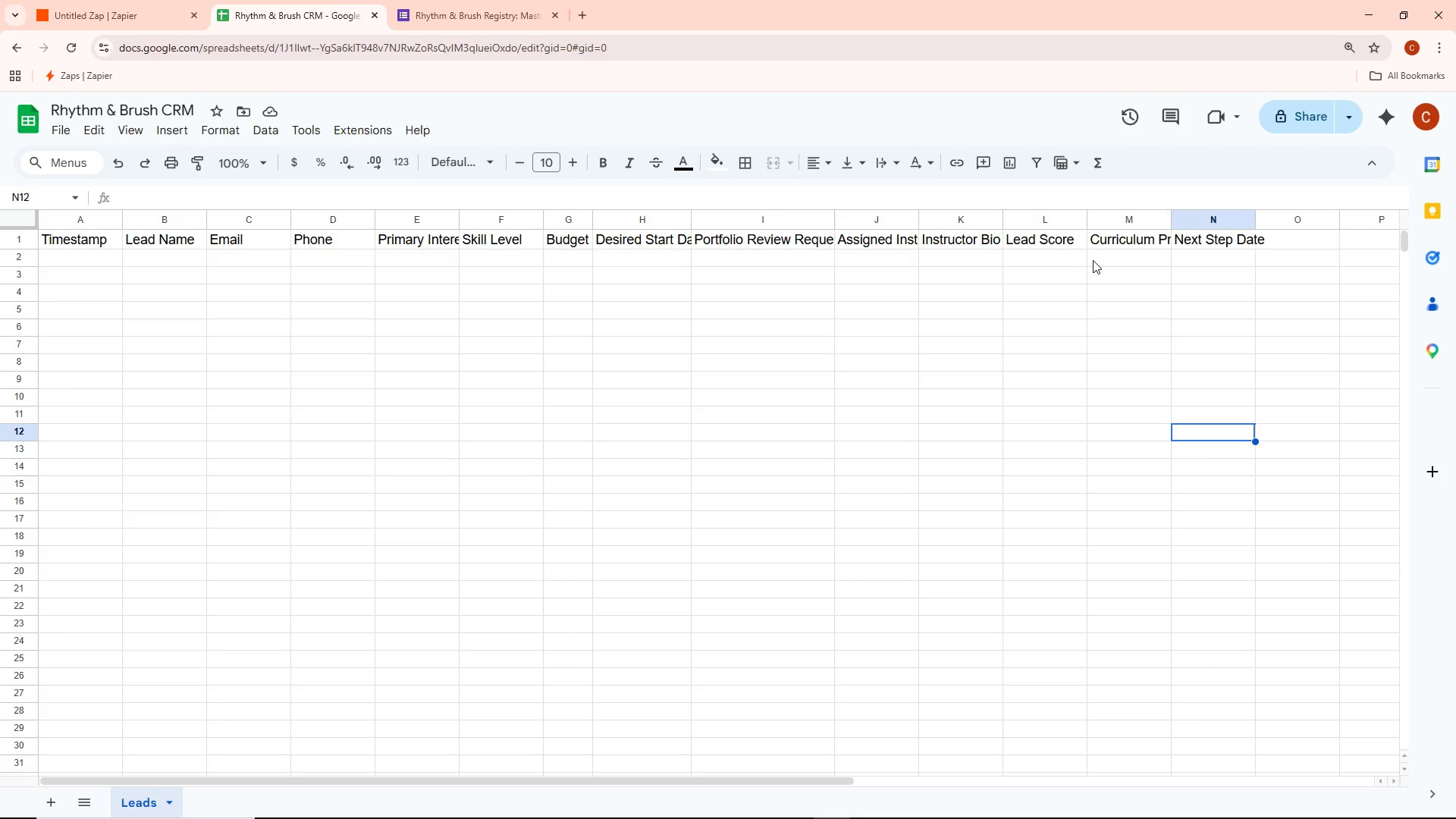 
double_click([372, 222])
 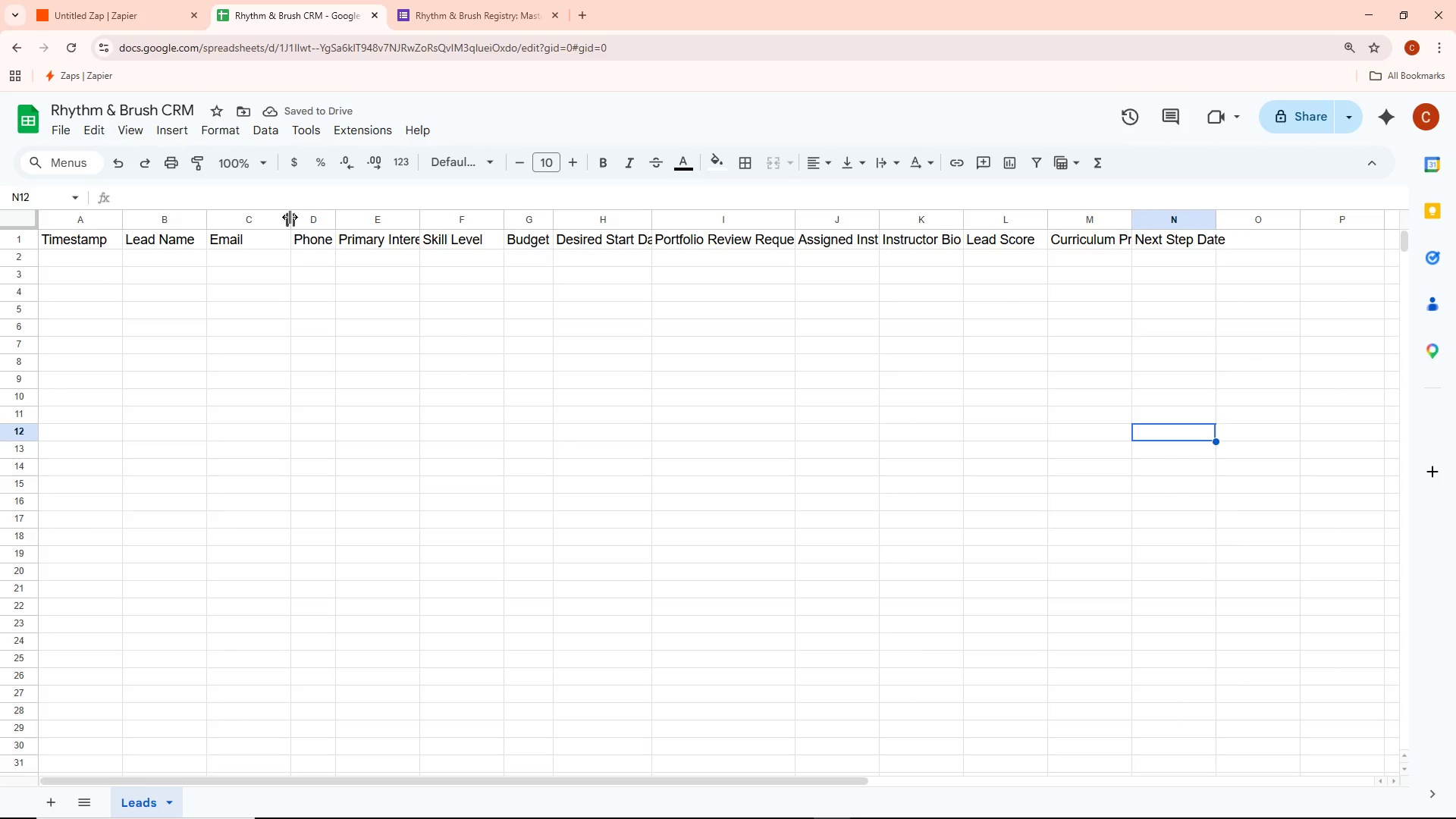 
wait(8.38)
 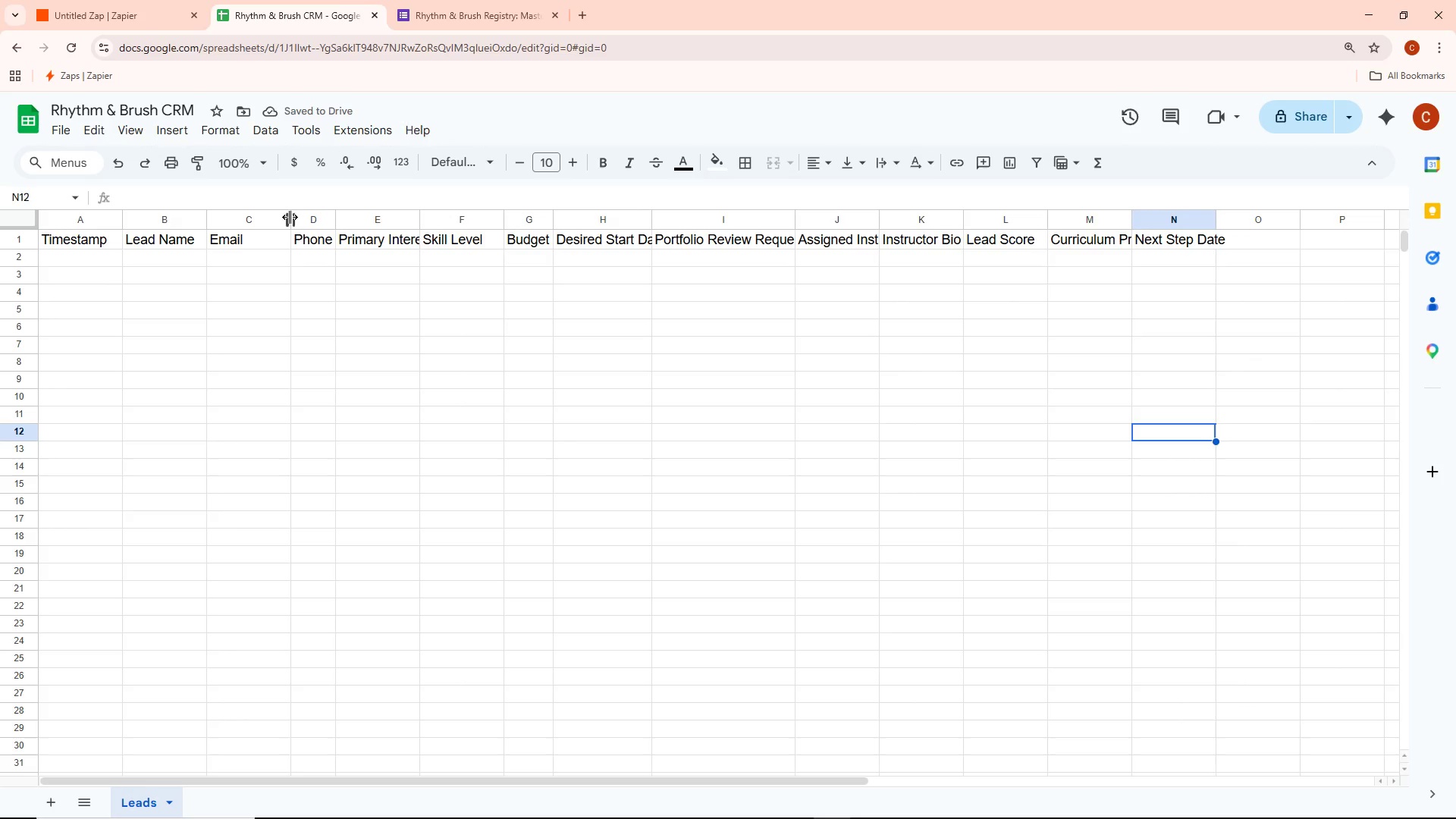 
scroll: coordinate [207, 386], scroll_direction: up, amount: 3.0
 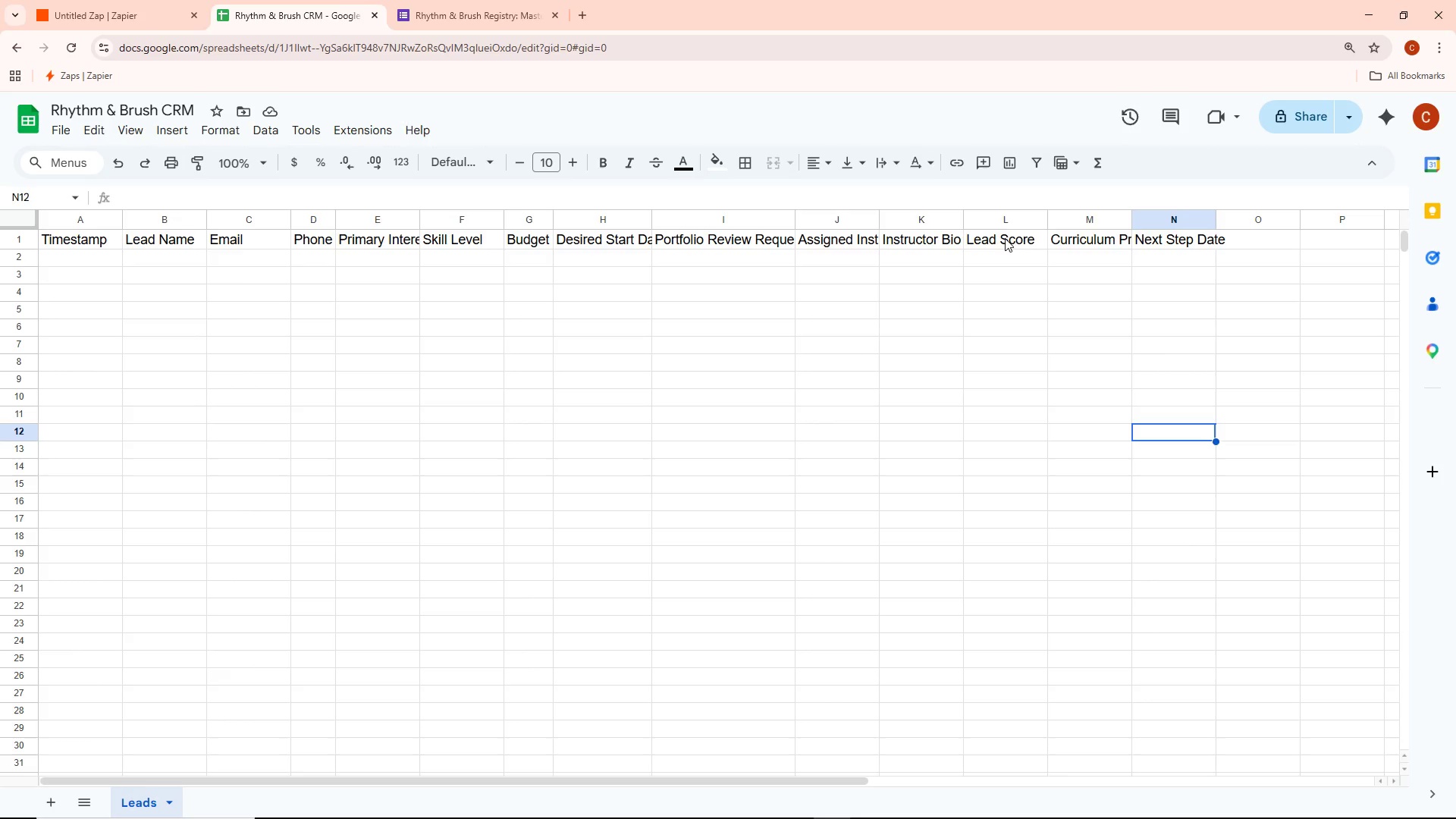 
left_click([1126, 220])
 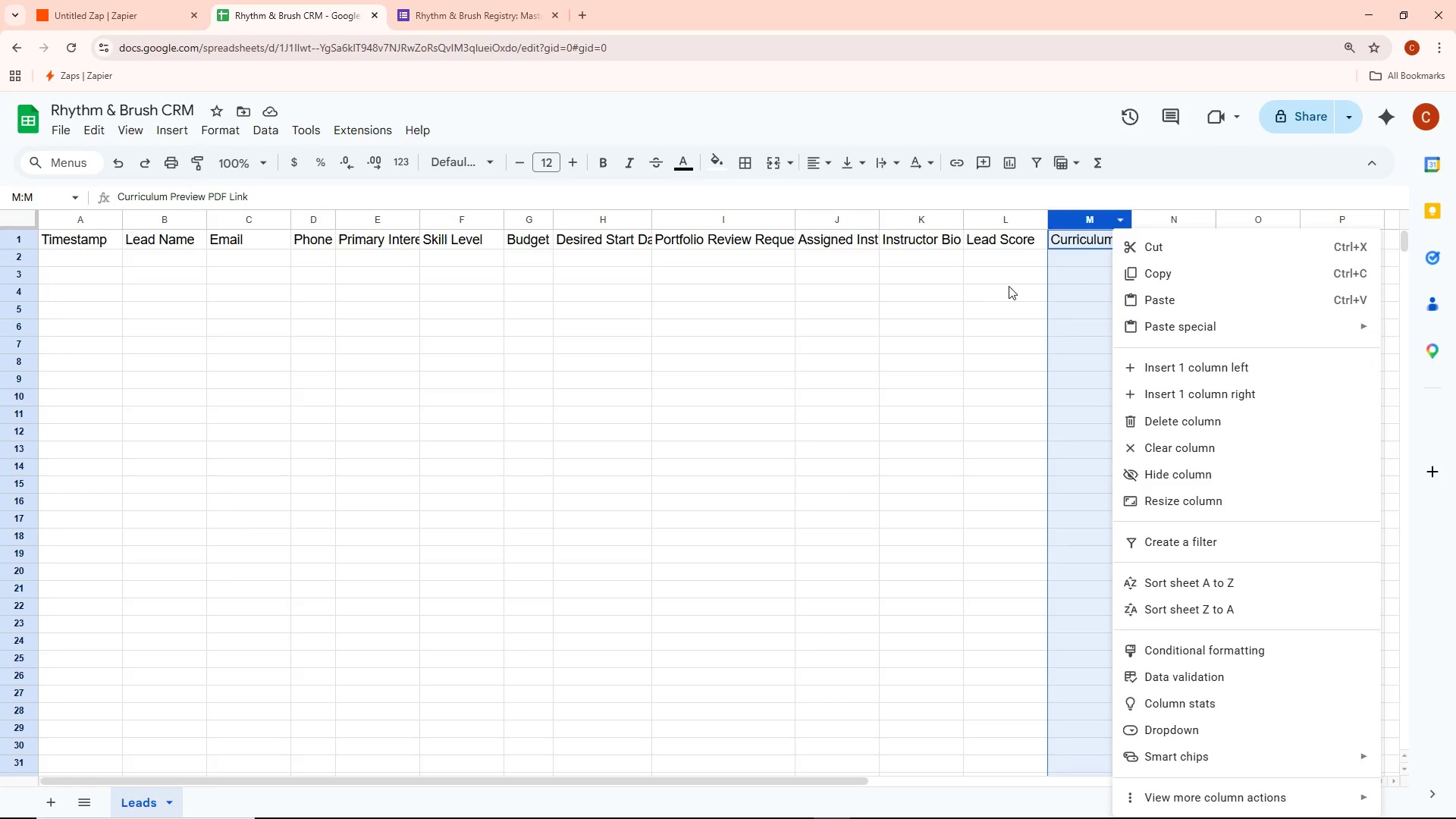 
left_click([968, 291])
 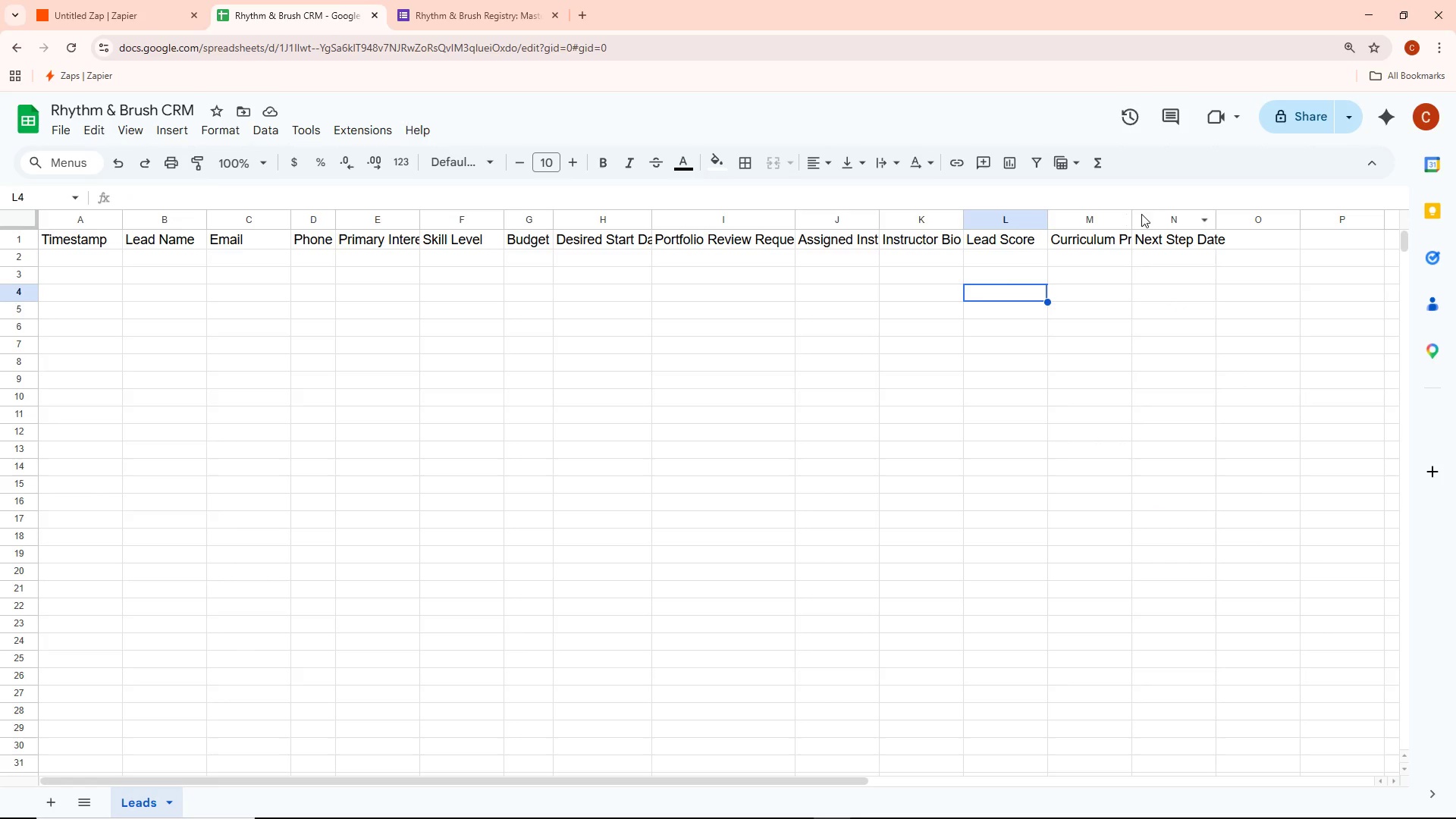 
left_click([1134, 218])
 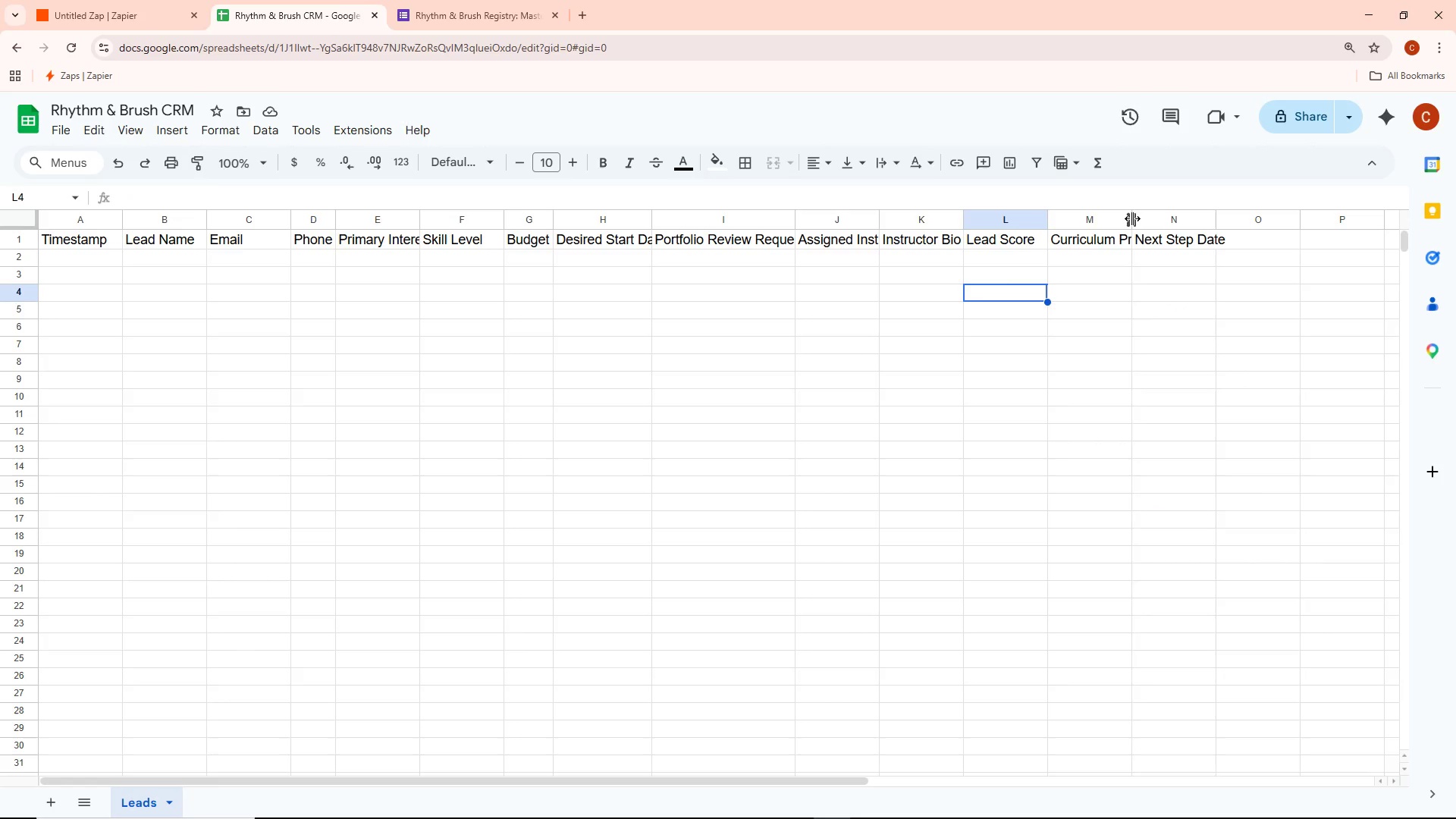 
left_click_drag(start_coordinate=[1132, 218], to_coordinate=[1141, 217])
 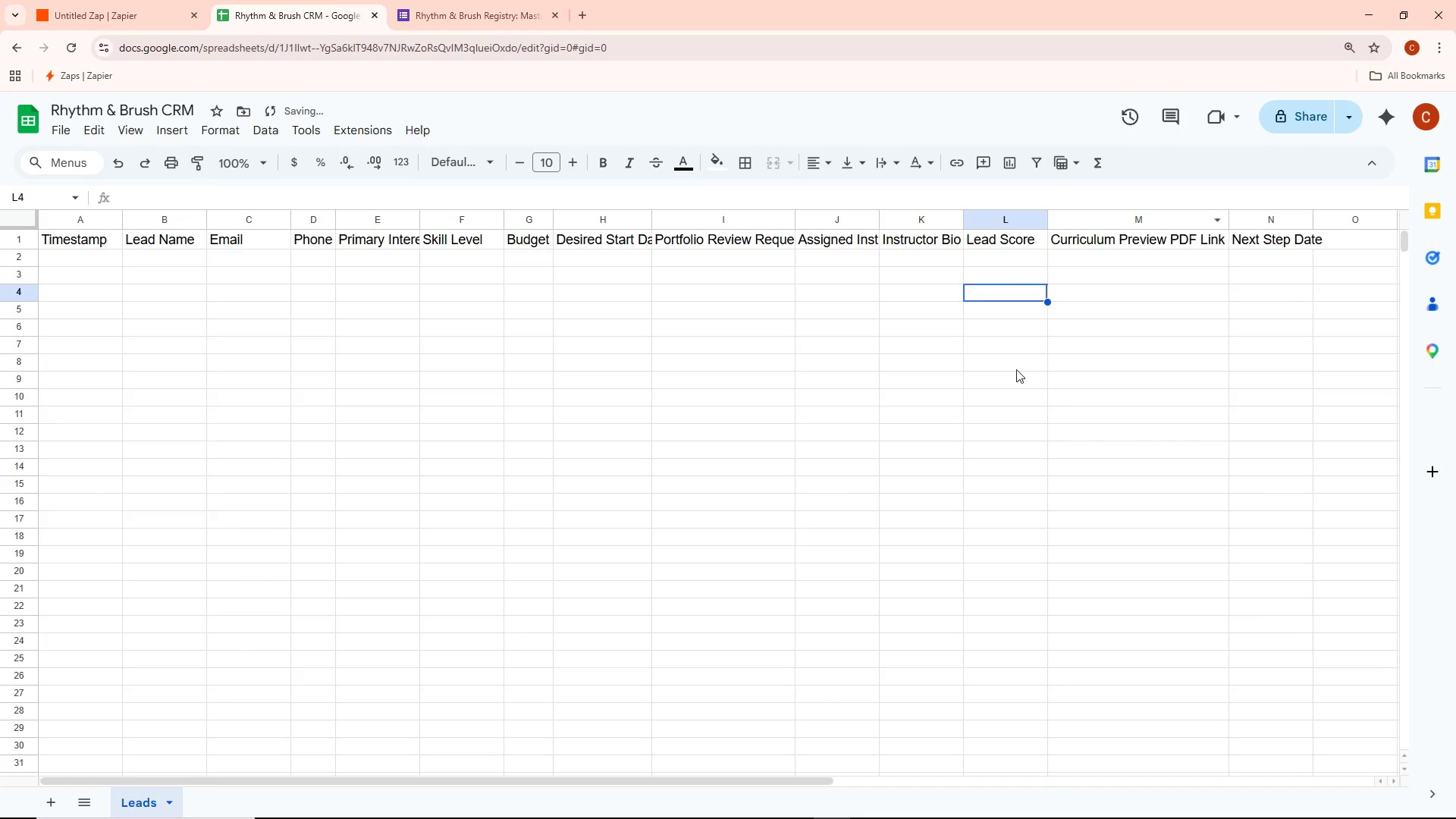 
left_click([1010, 371])
 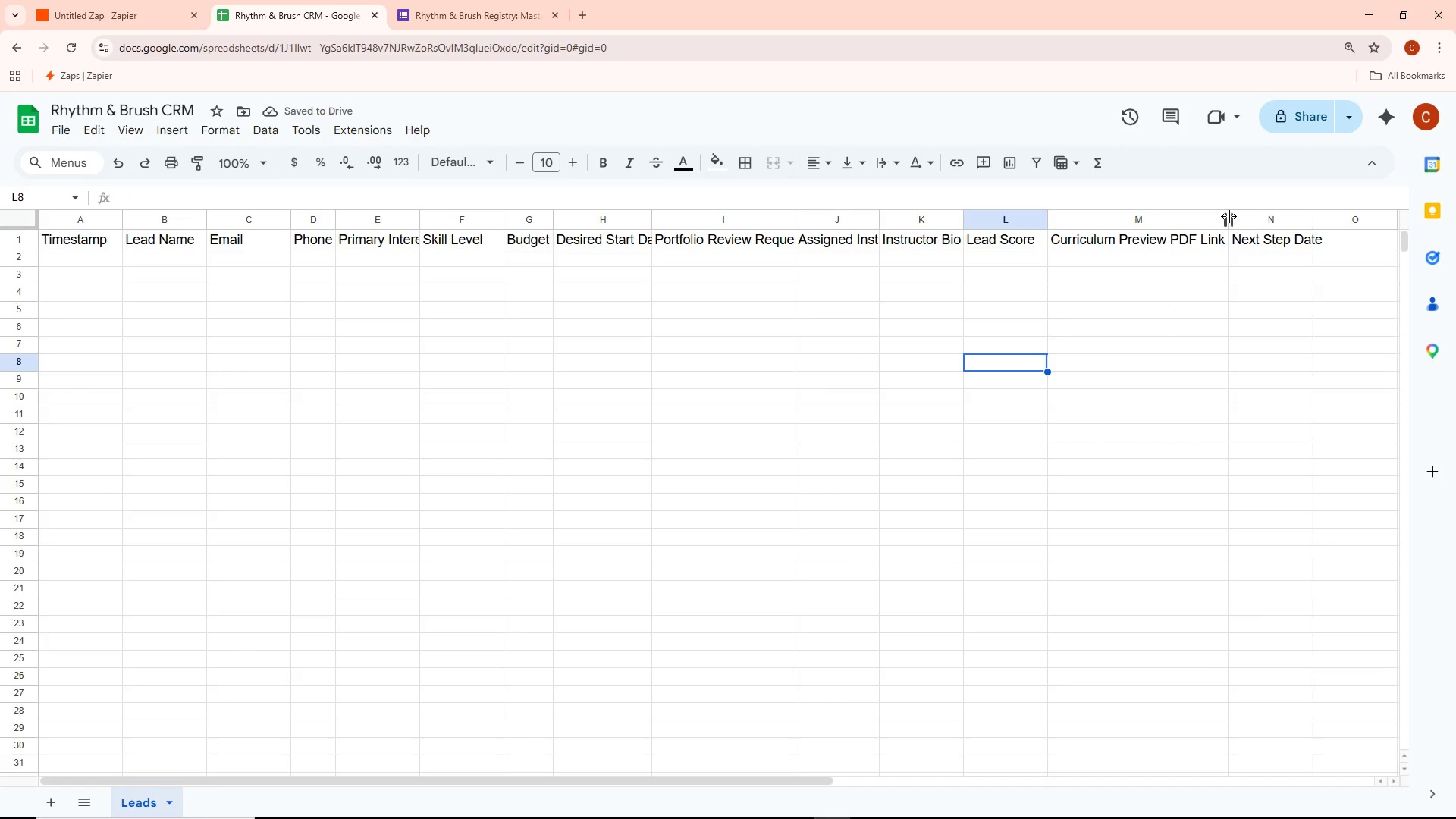 
left_click_drag(start_coordinate=[1226, 218], to_coordinate=[1192, 226])
 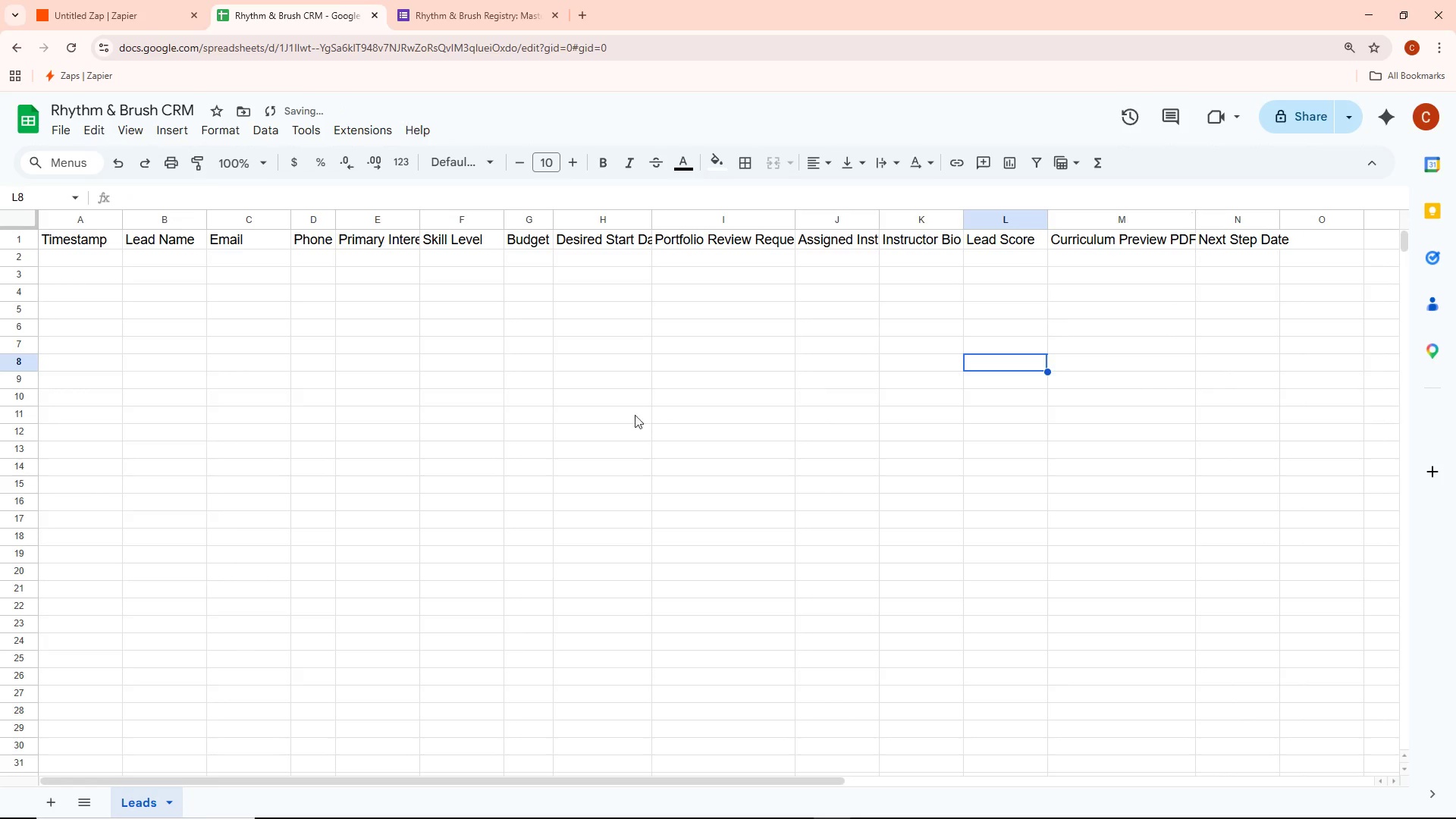 
left_click([566, 450])
 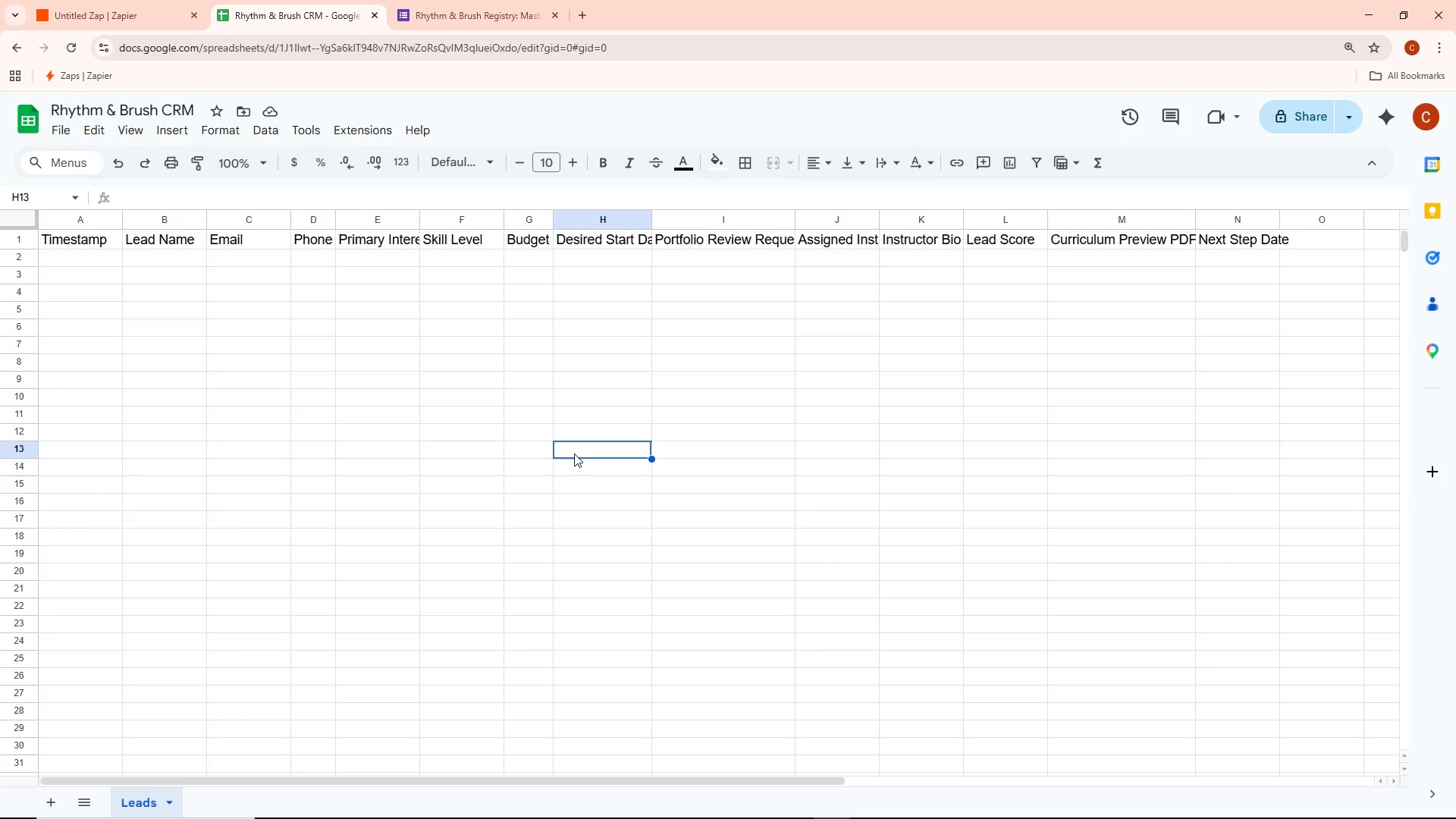 
wait(13.27)
 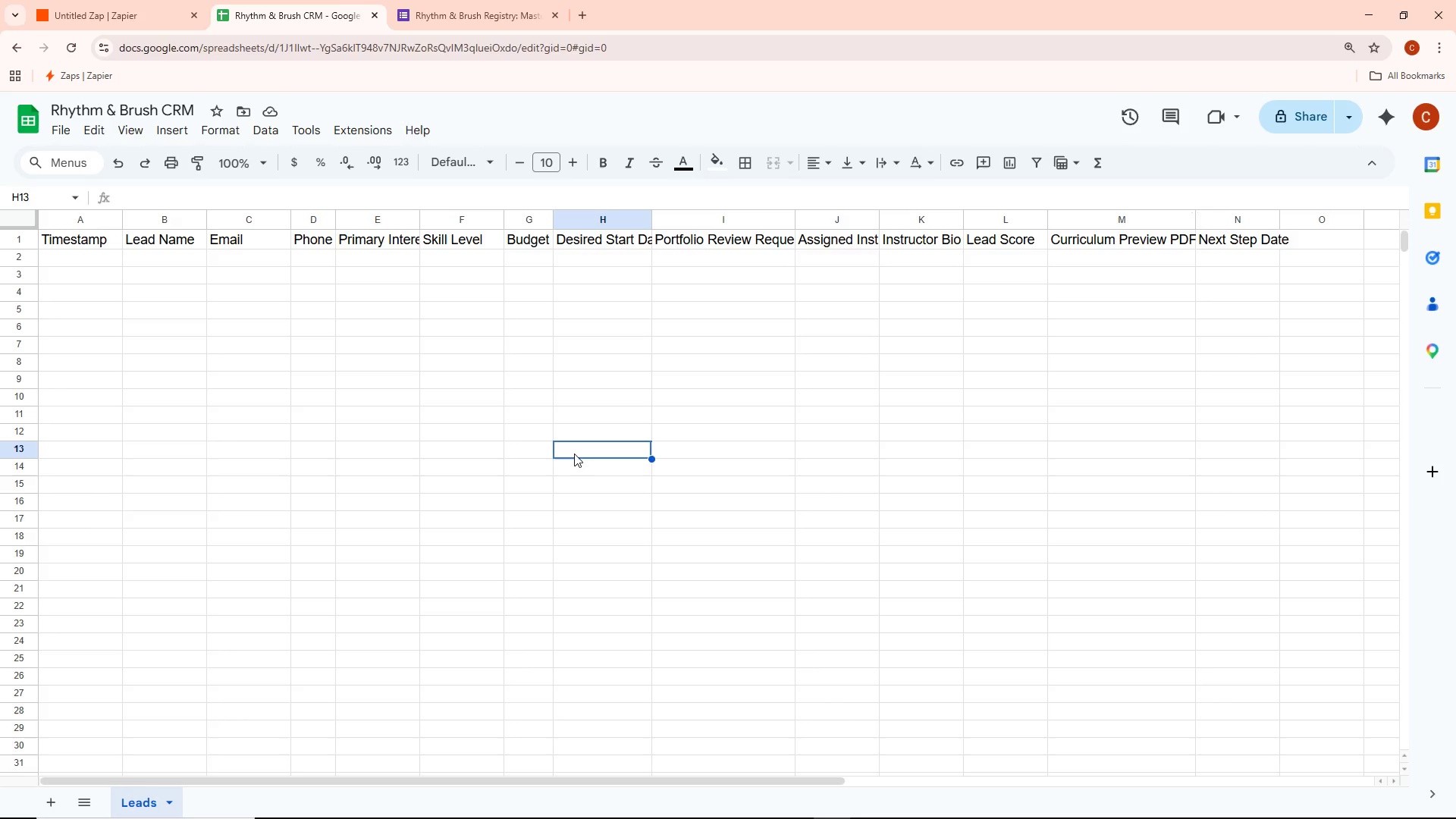 
left_click([306, 445])
 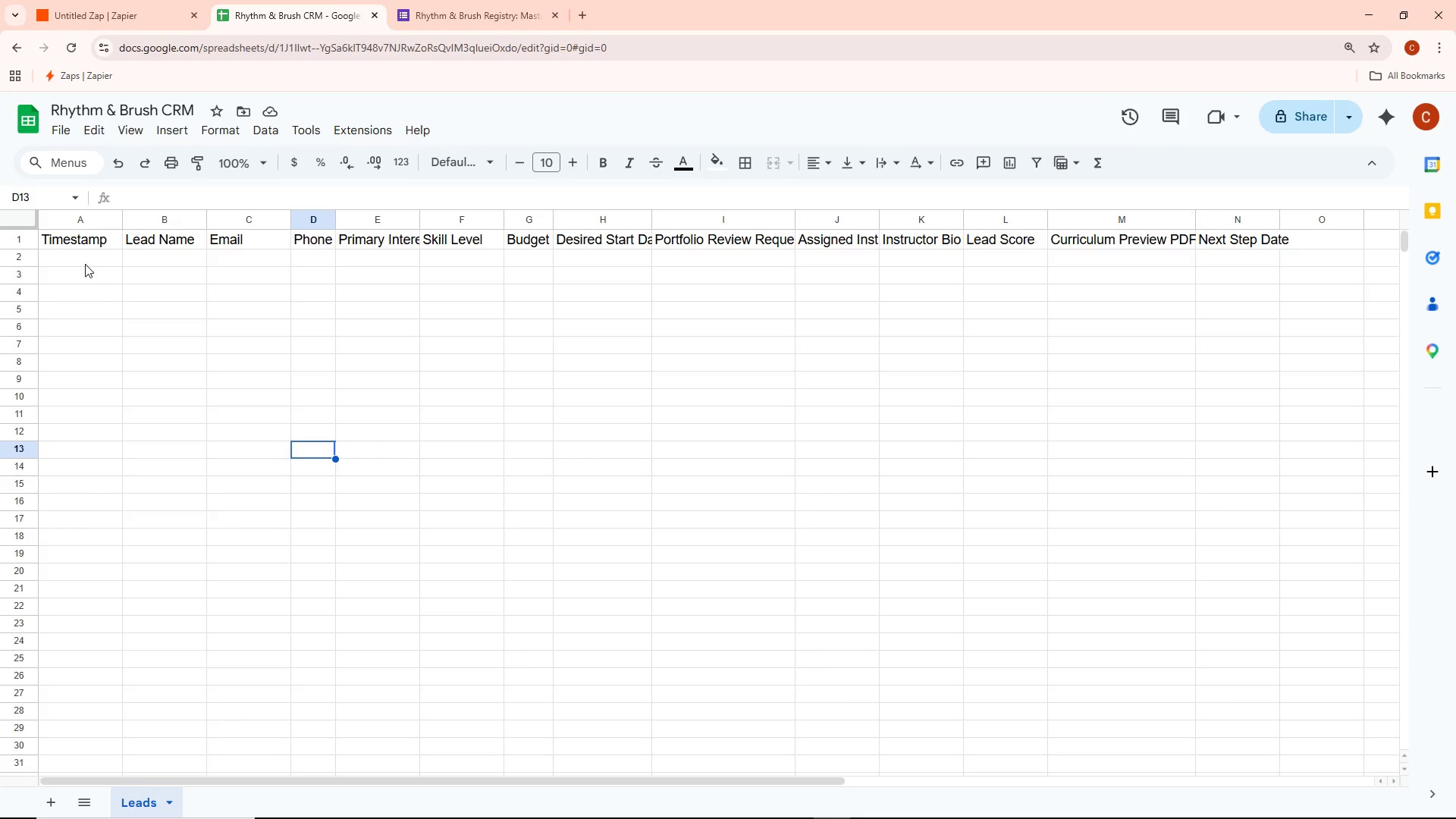 
double_click([85, 260])
 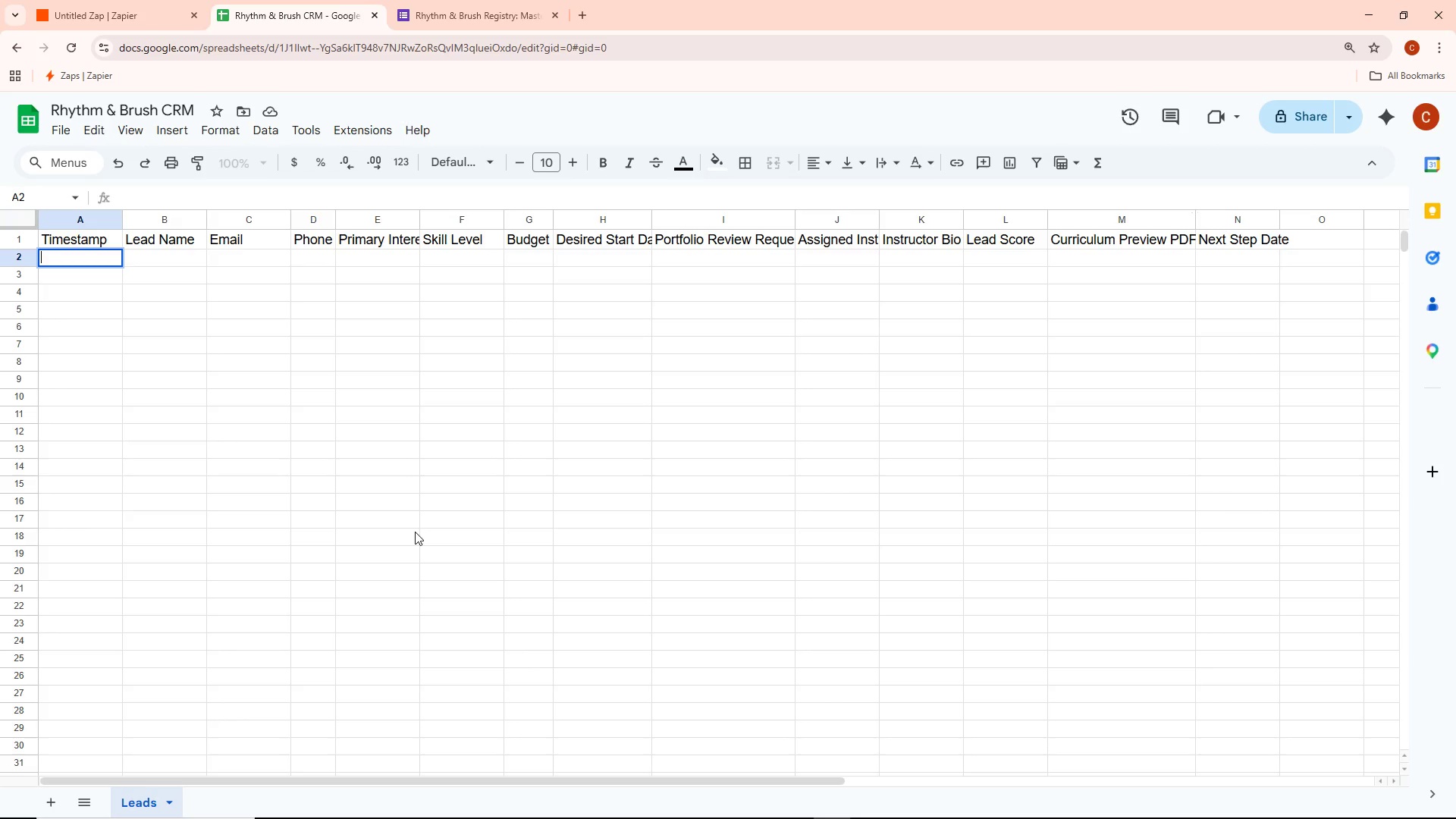 
wait(38.09)
 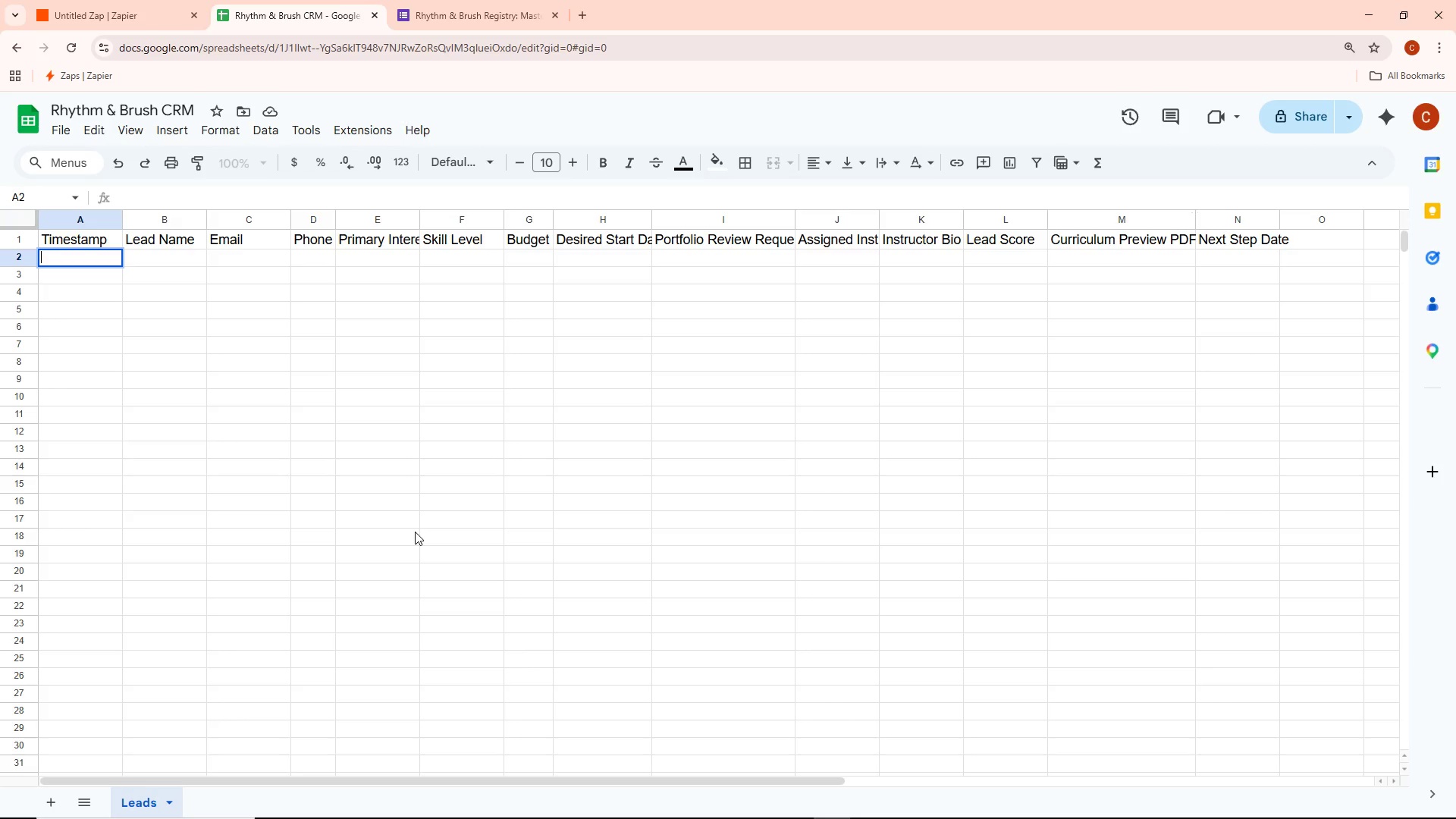 
key(Alt+AltLeft)
 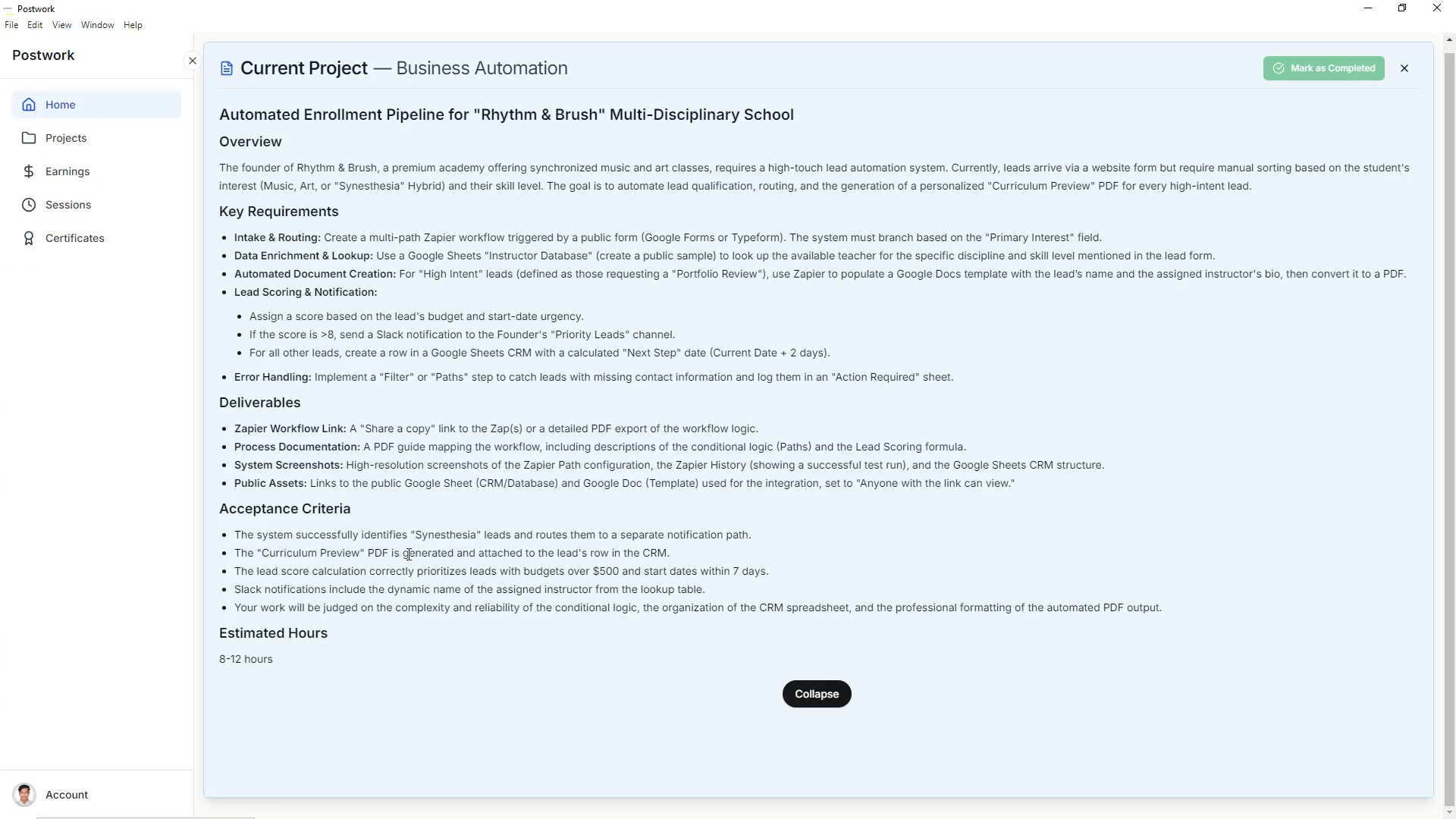 
key(Alt+Tab)